 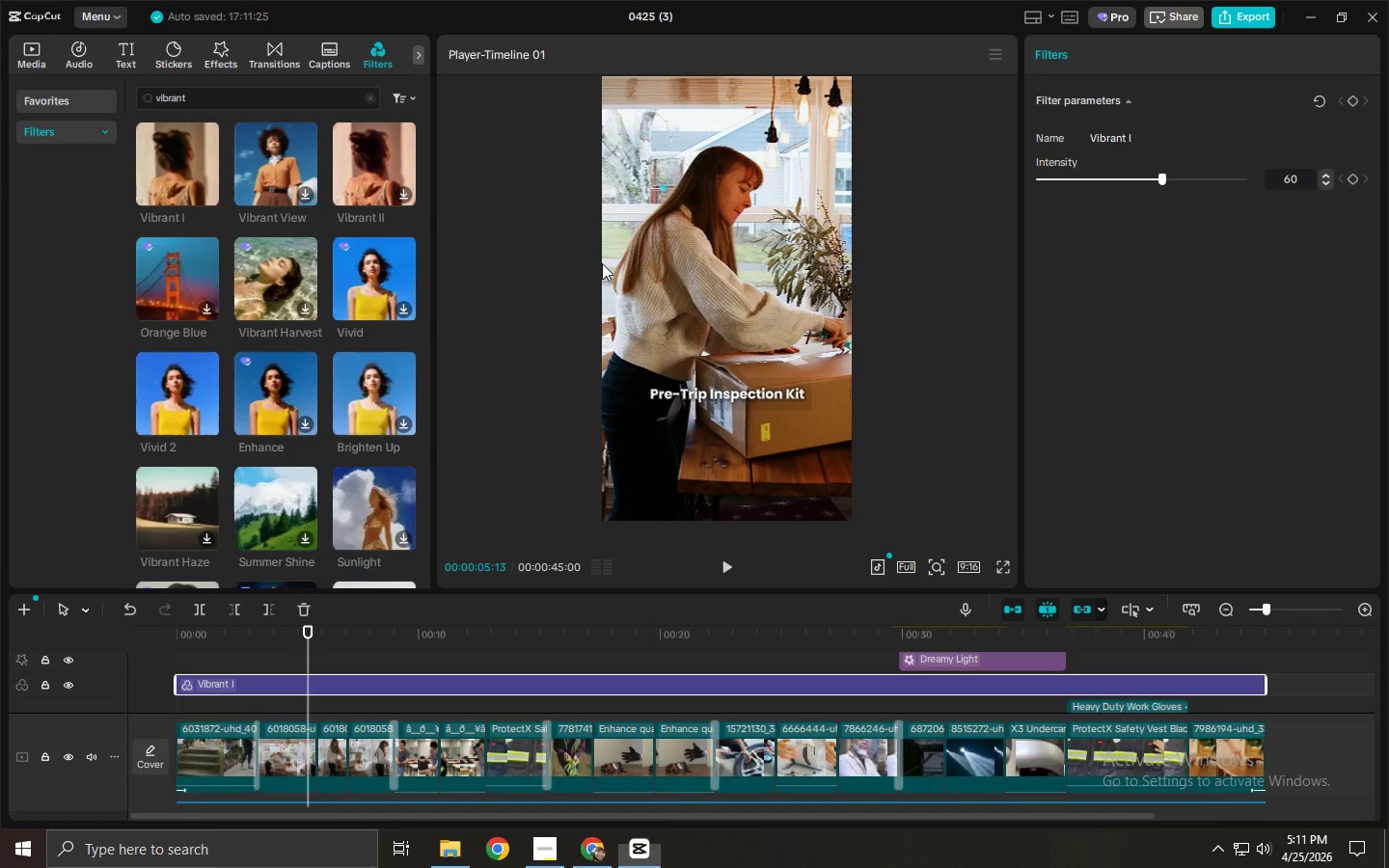 
key(Alt+Tab)
 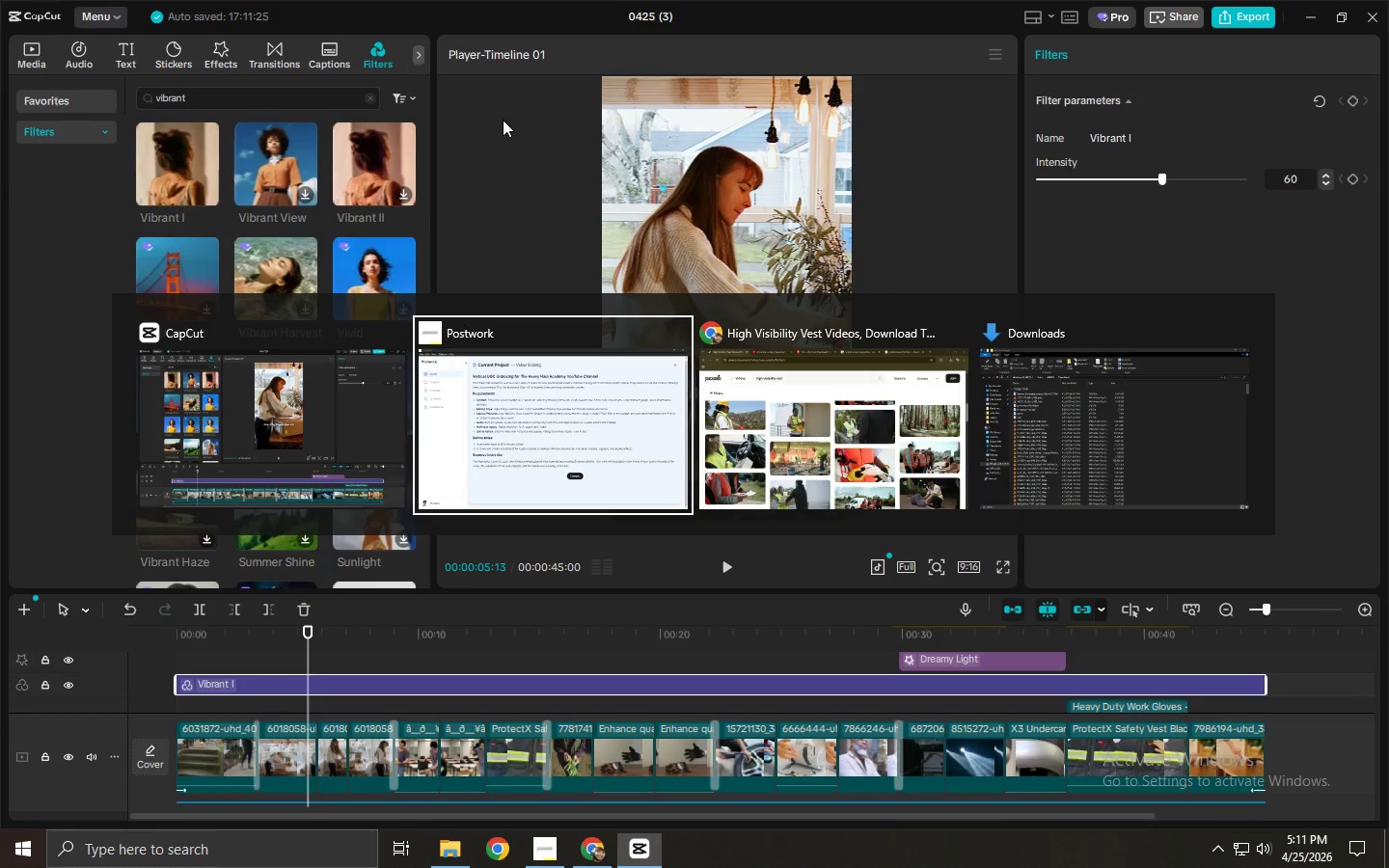 
key(Alt+Tab)
 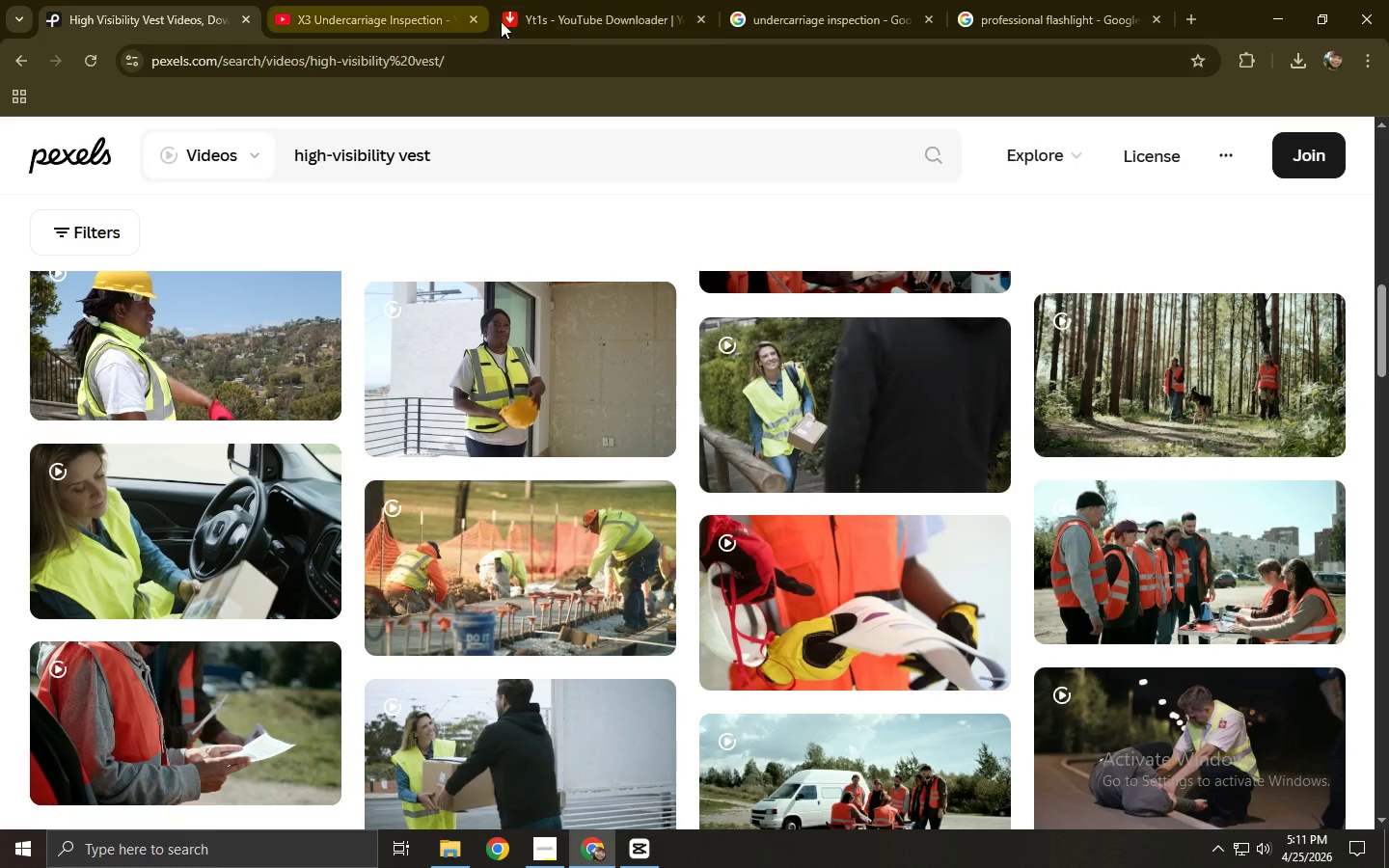 
left_click([423, 0])
 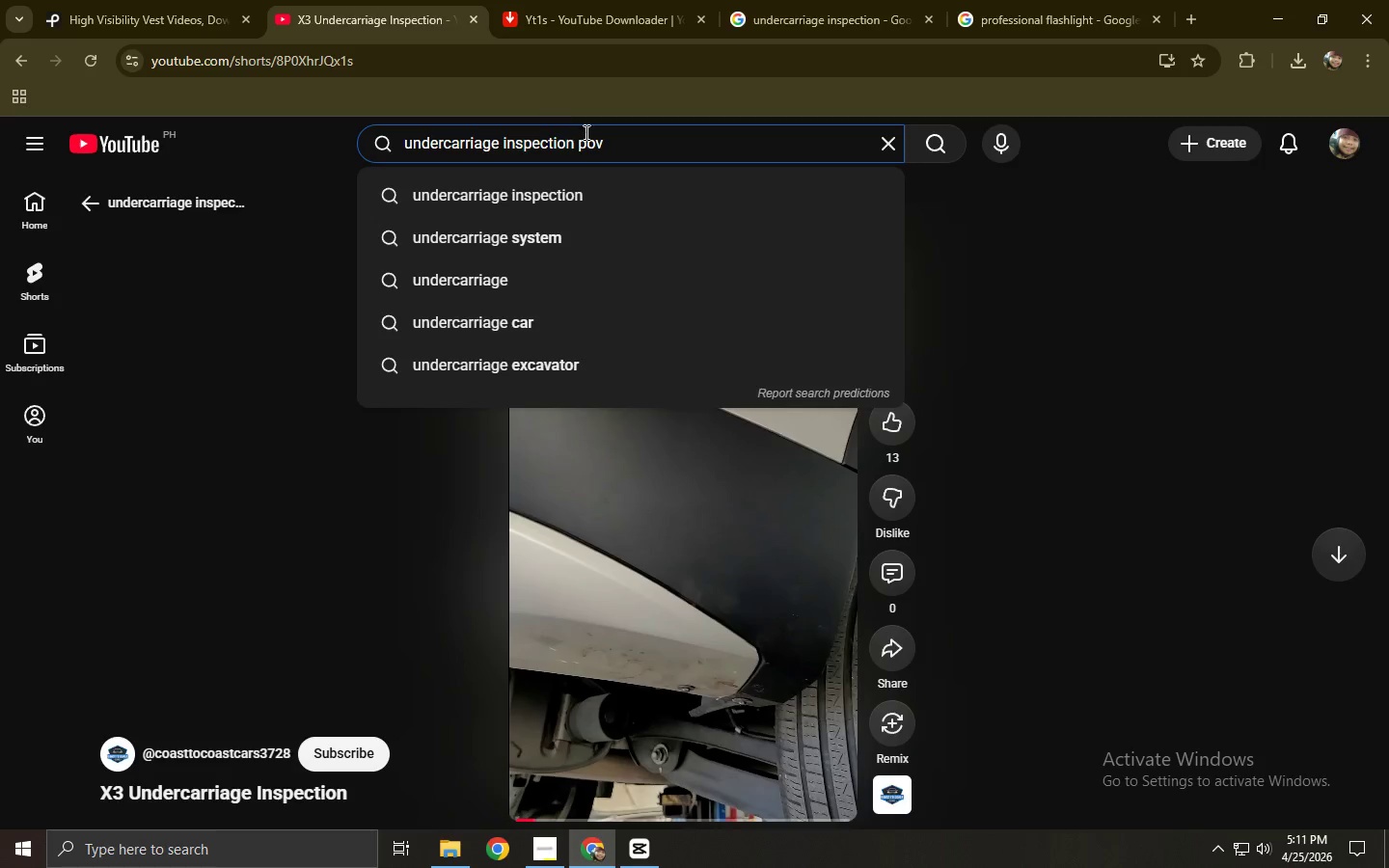 
double_click([633, 135])
 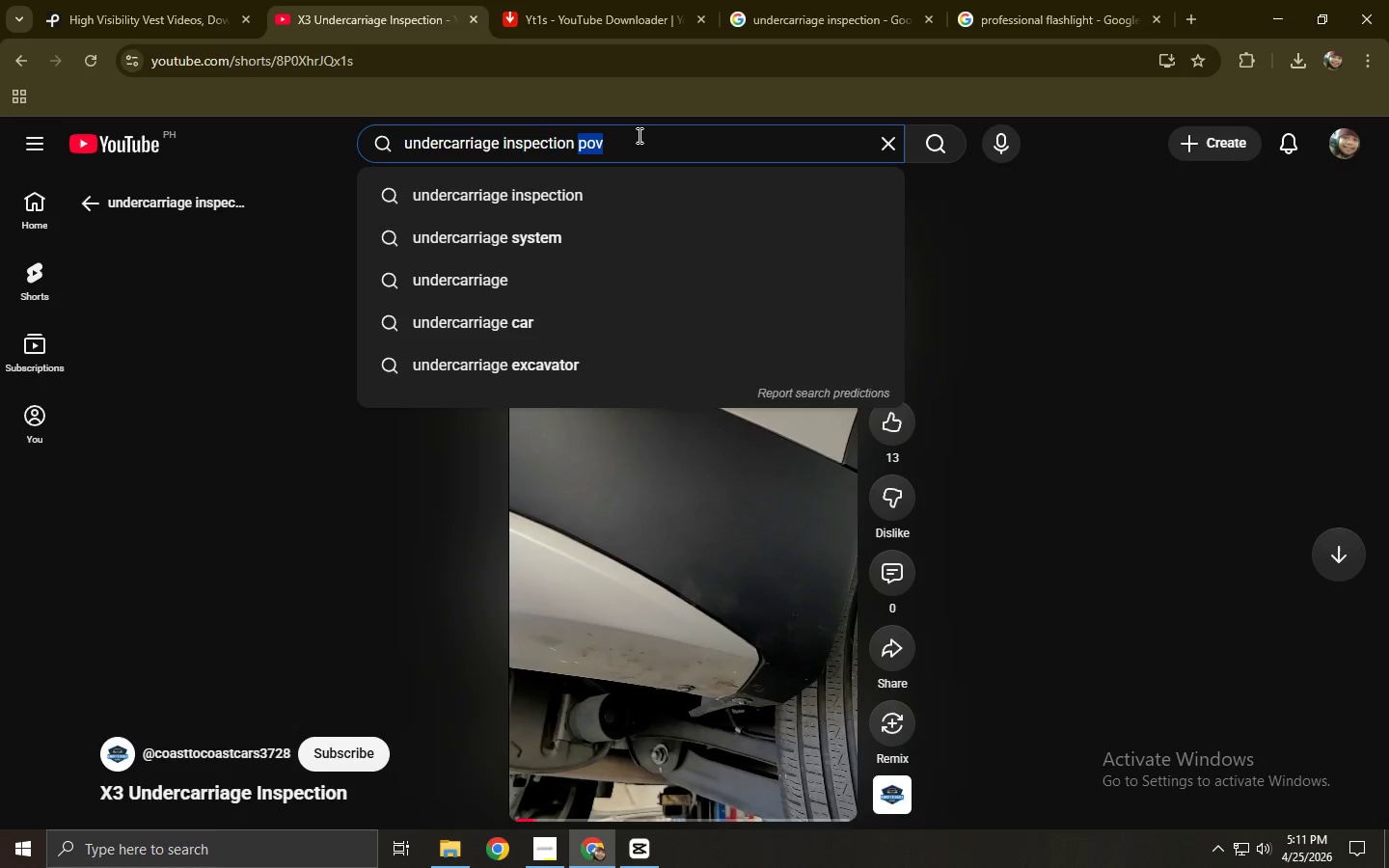 
key(A)
 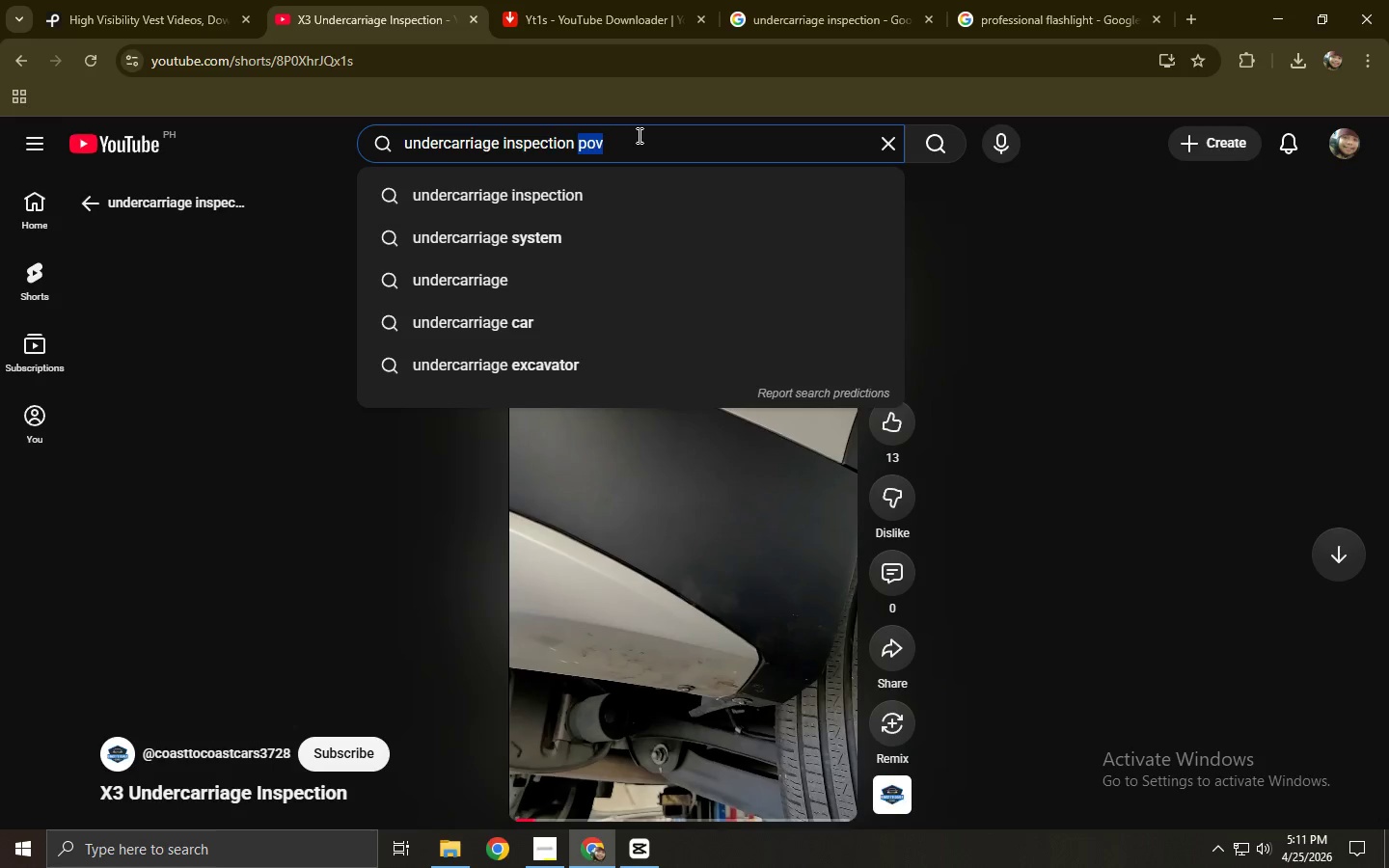 
key(Control+ControlLeft)
 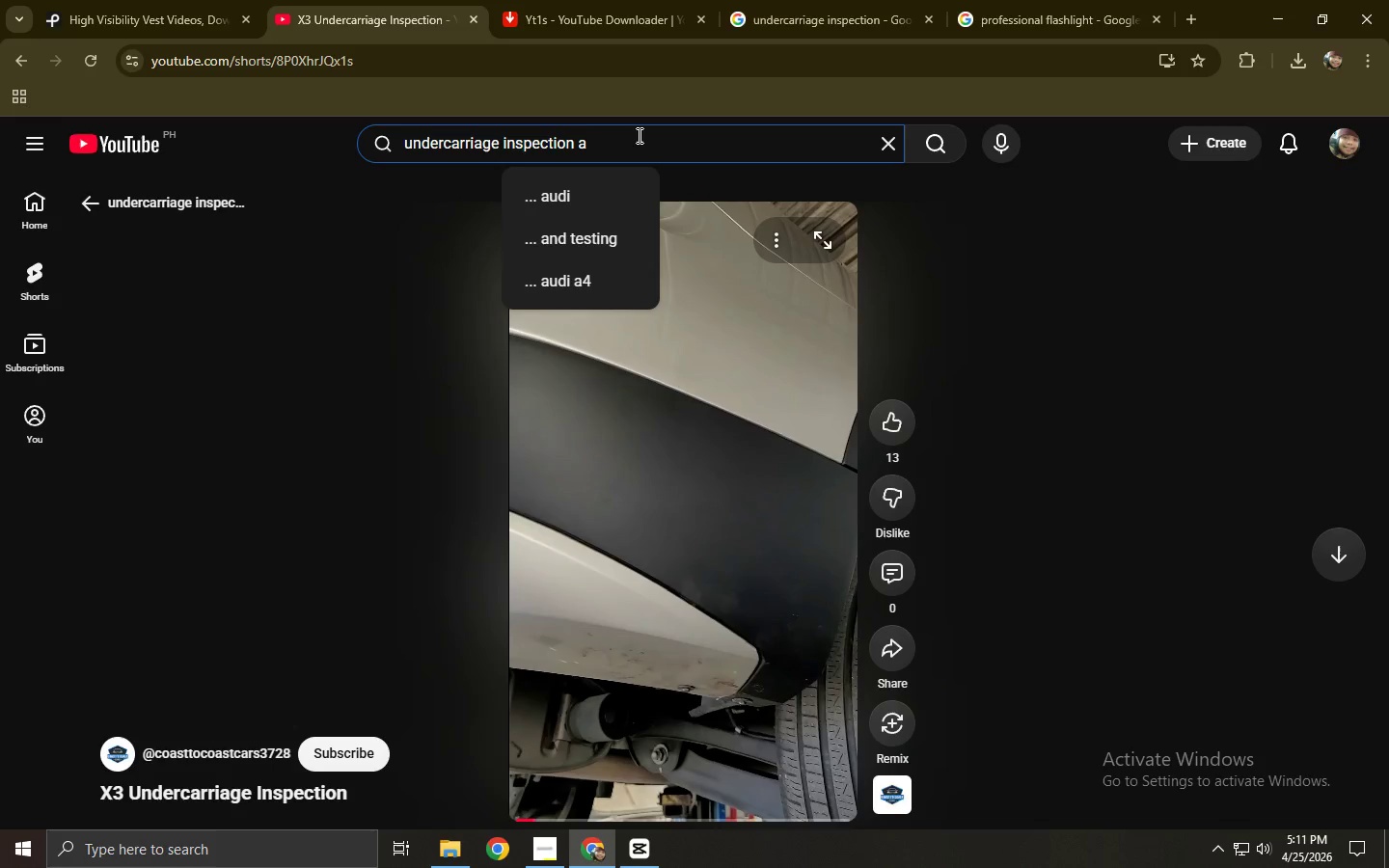 
key(Control+ControlLeft)
 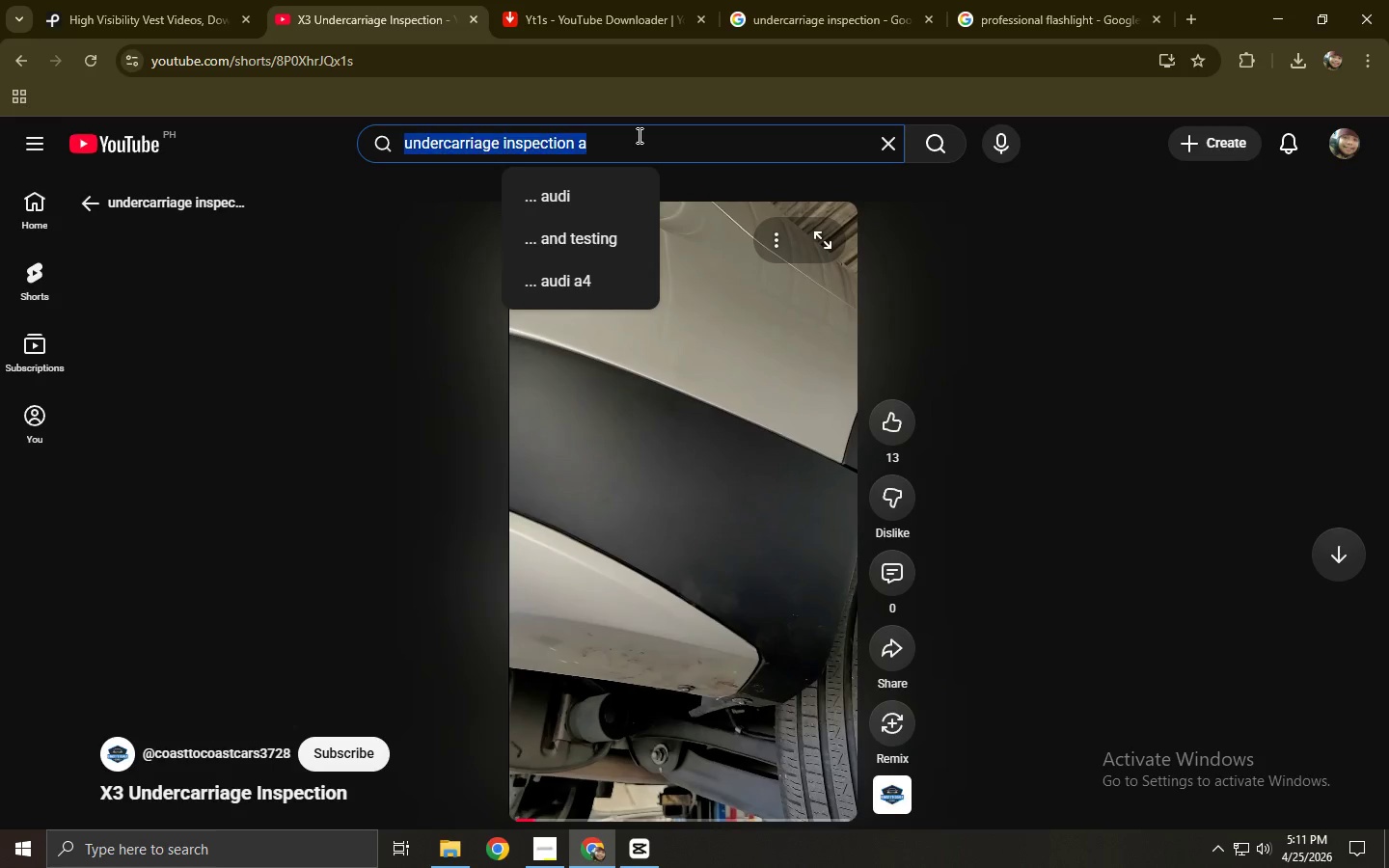 
key(Control+A)
 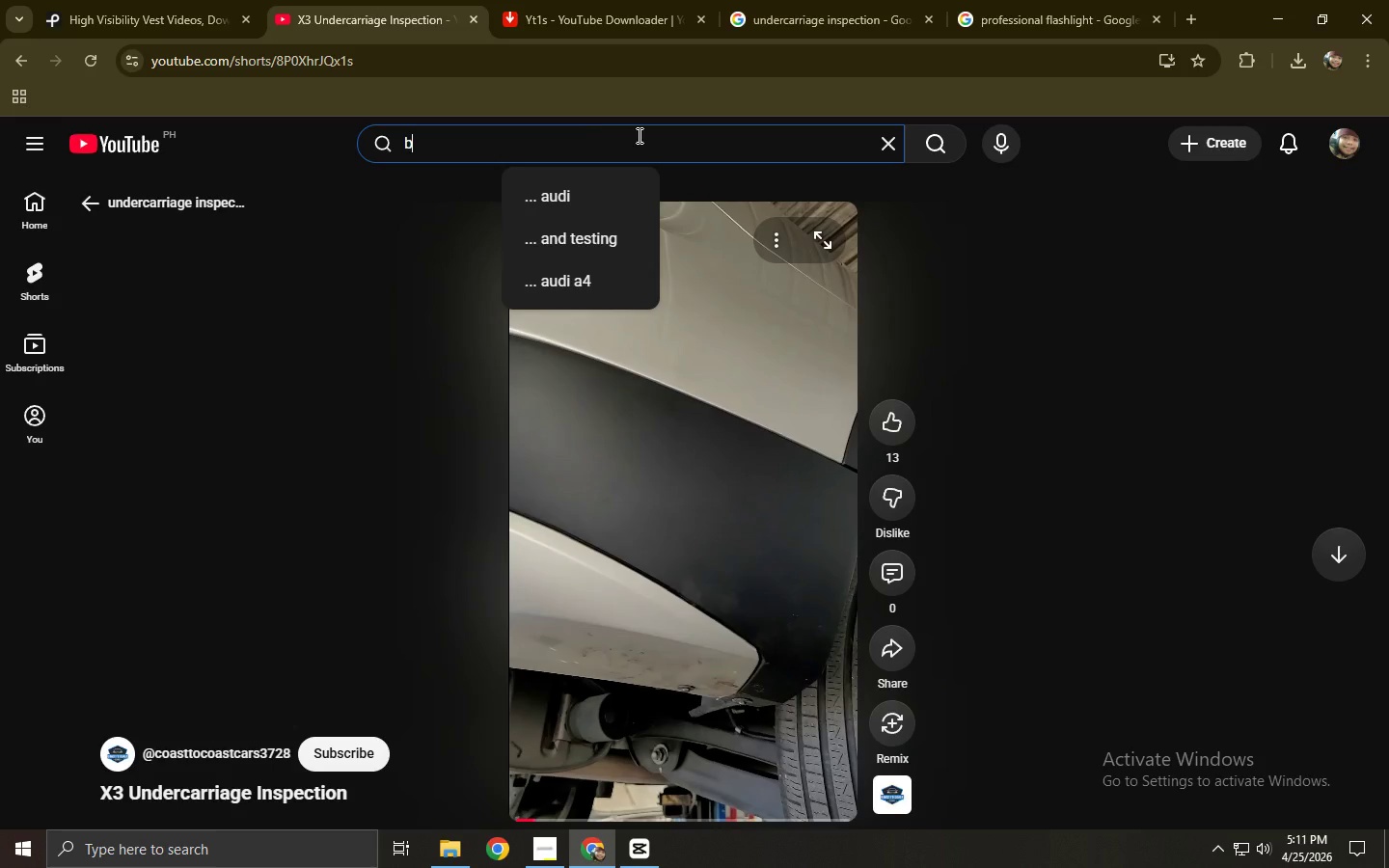 
type(beep souy)
 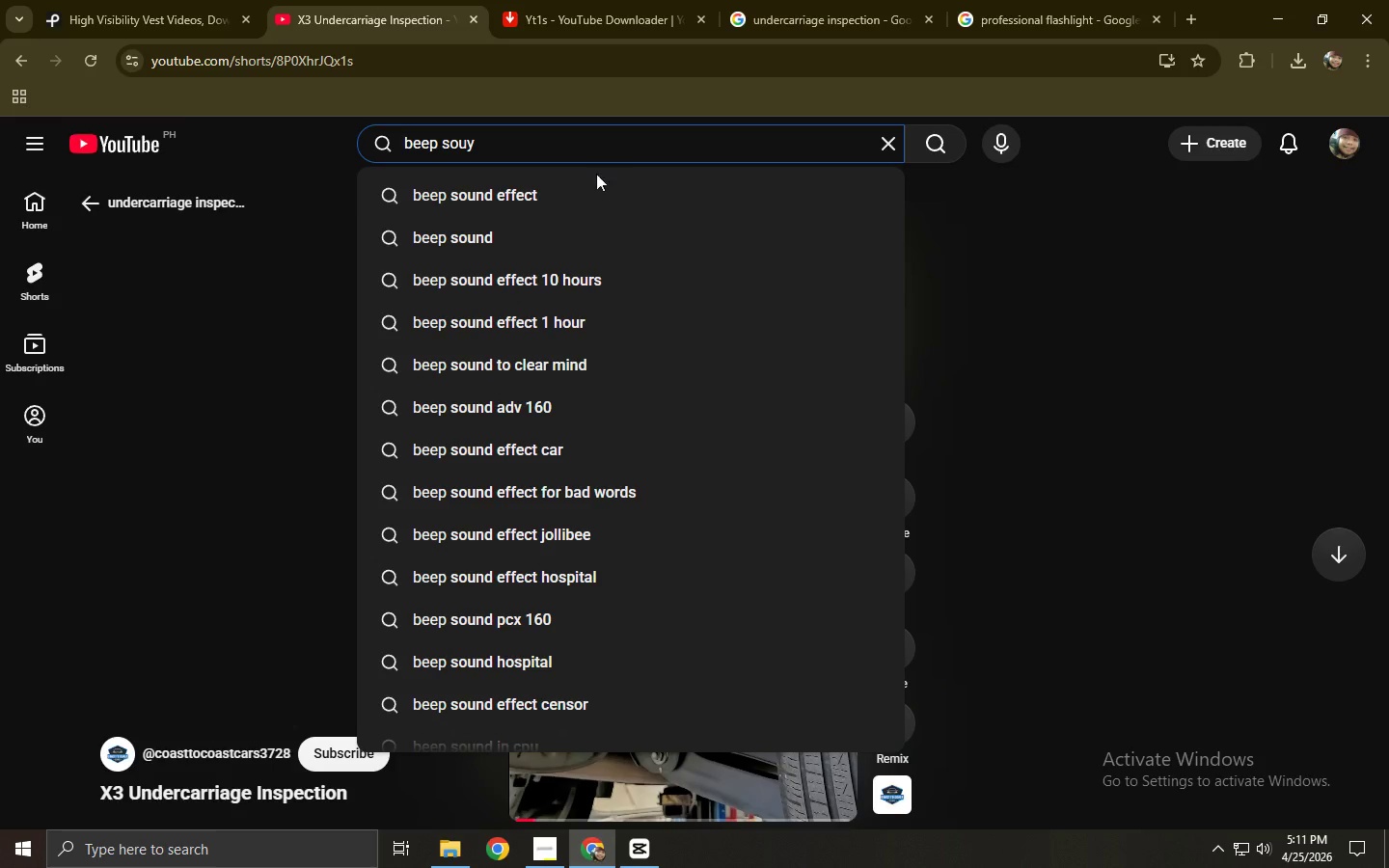 
left_click([582, 201])
 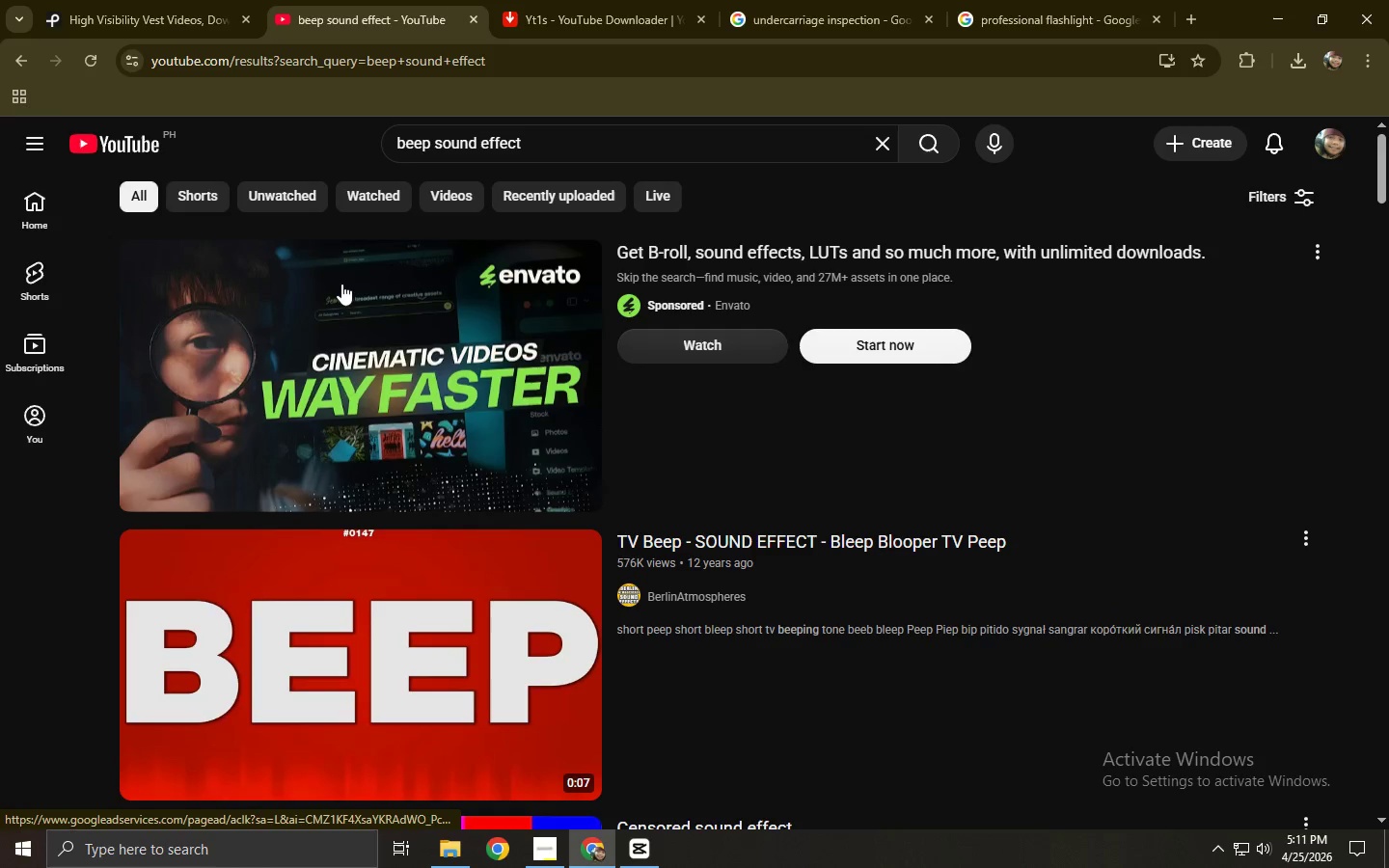 
left_click([263, 579])
 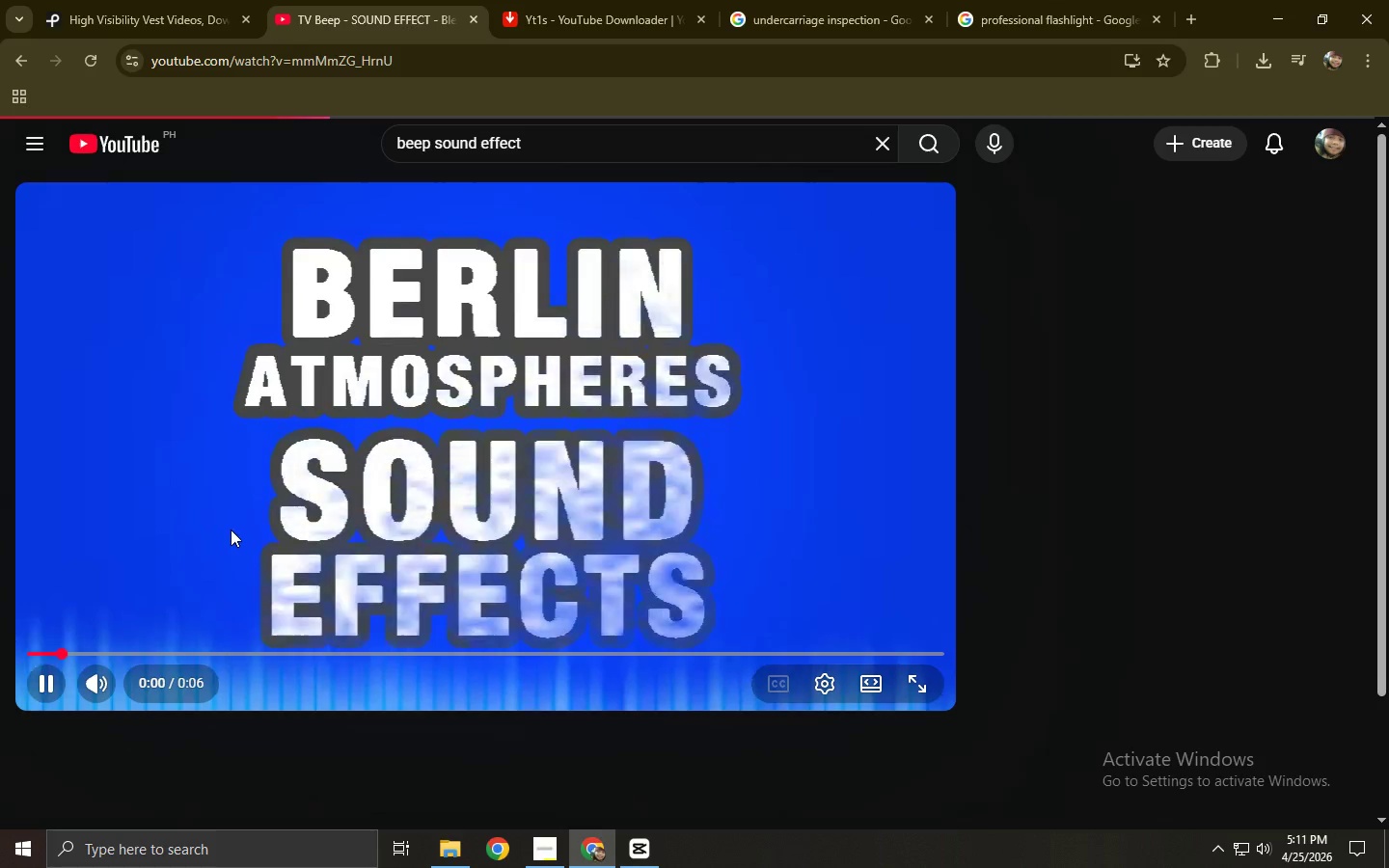 
left_click([230, 661])
 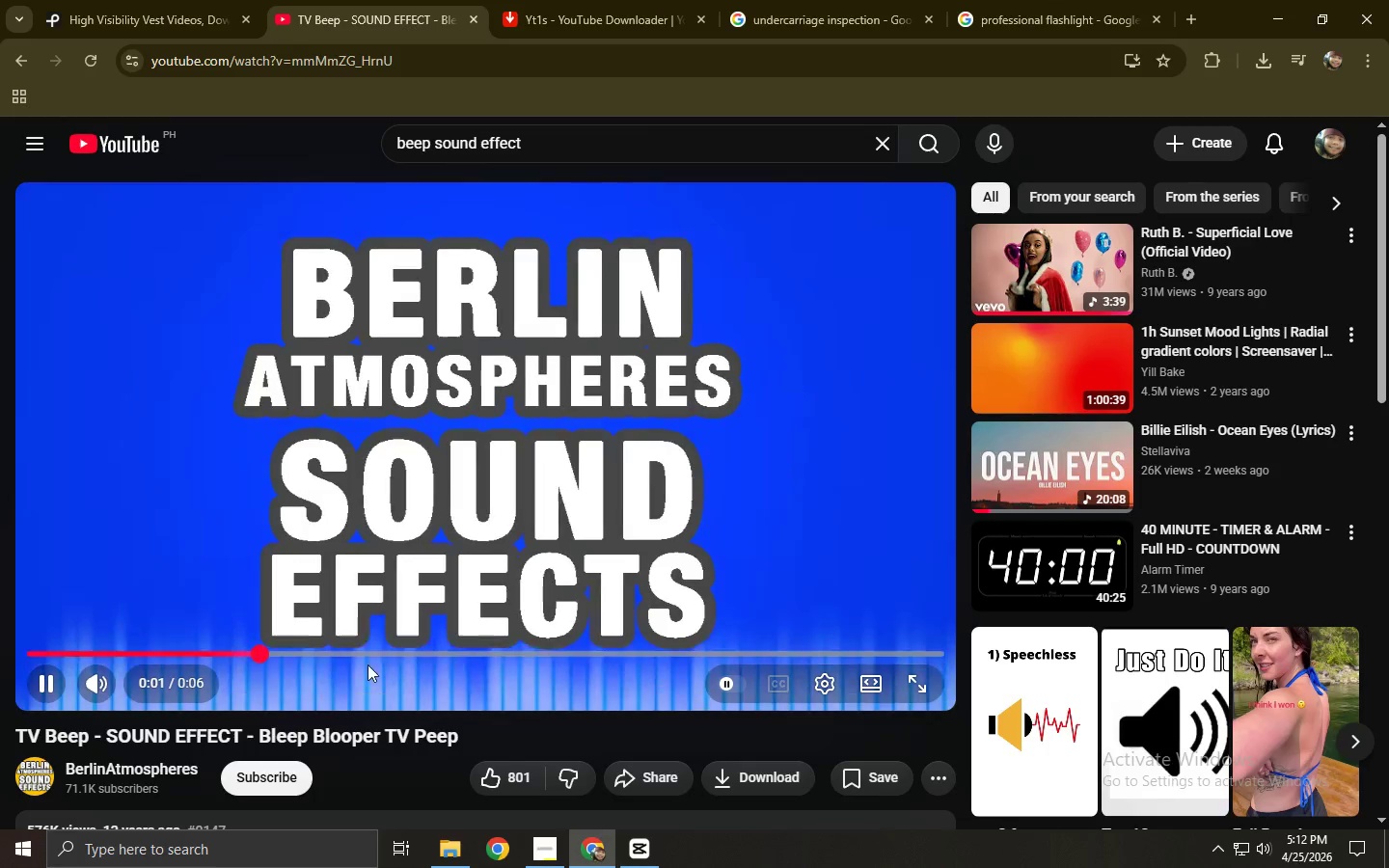 
left_click([375, 662])
 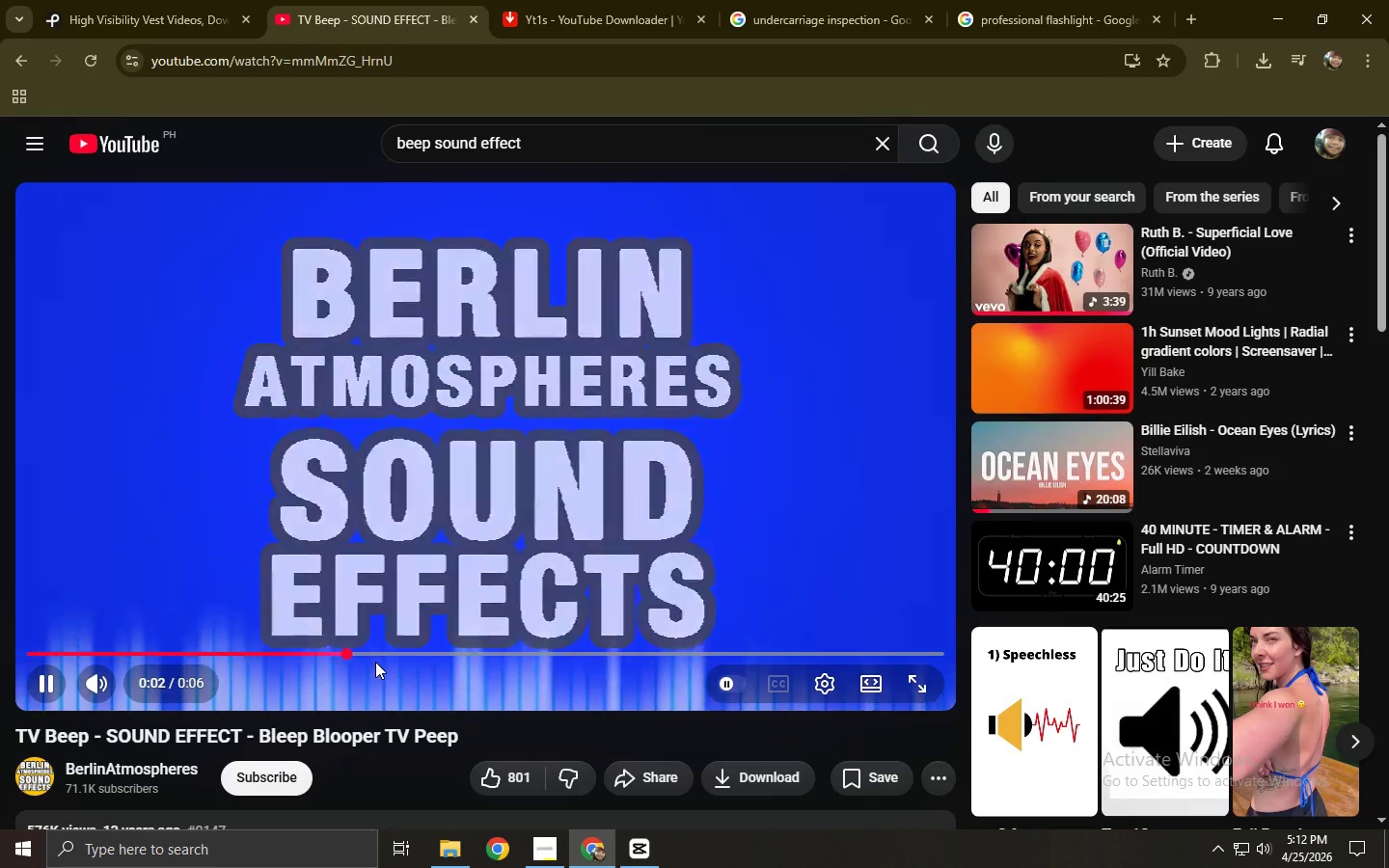 
mouse_move([437, 637])
 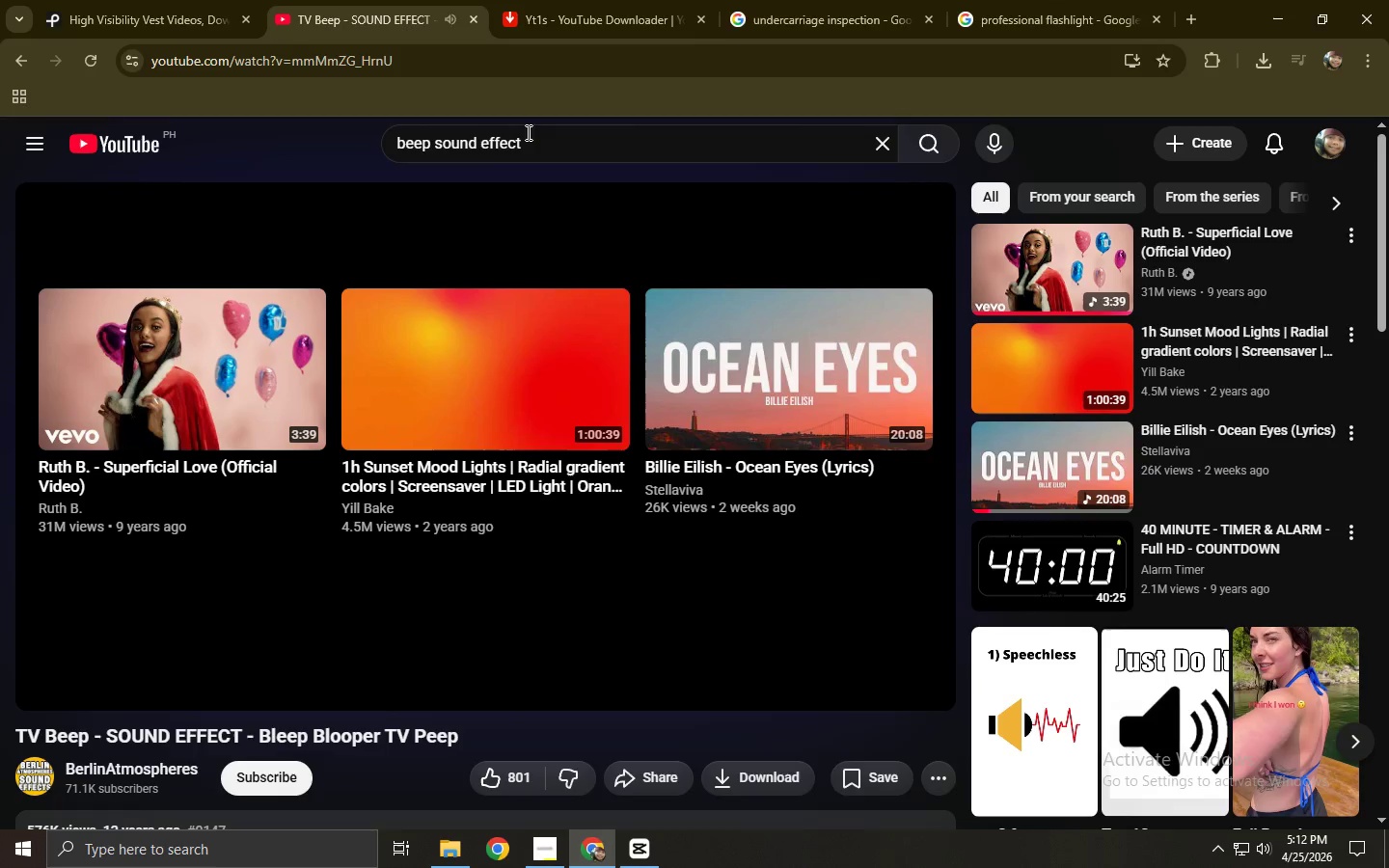 
left_click_drag(start_coordinate=[546, 136], to_coordinate=[373, 139])
 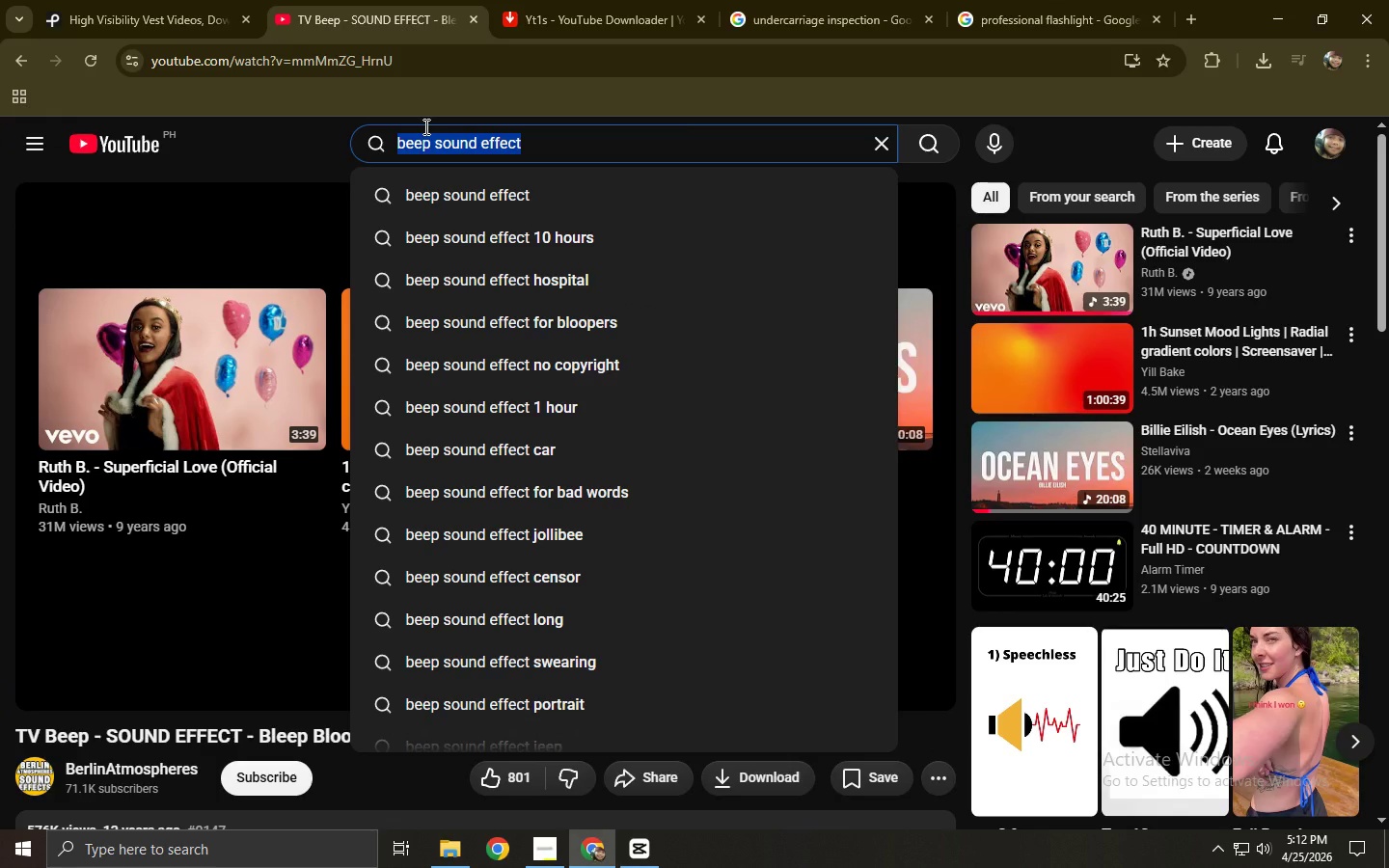 
type(tire valve gauger s)
 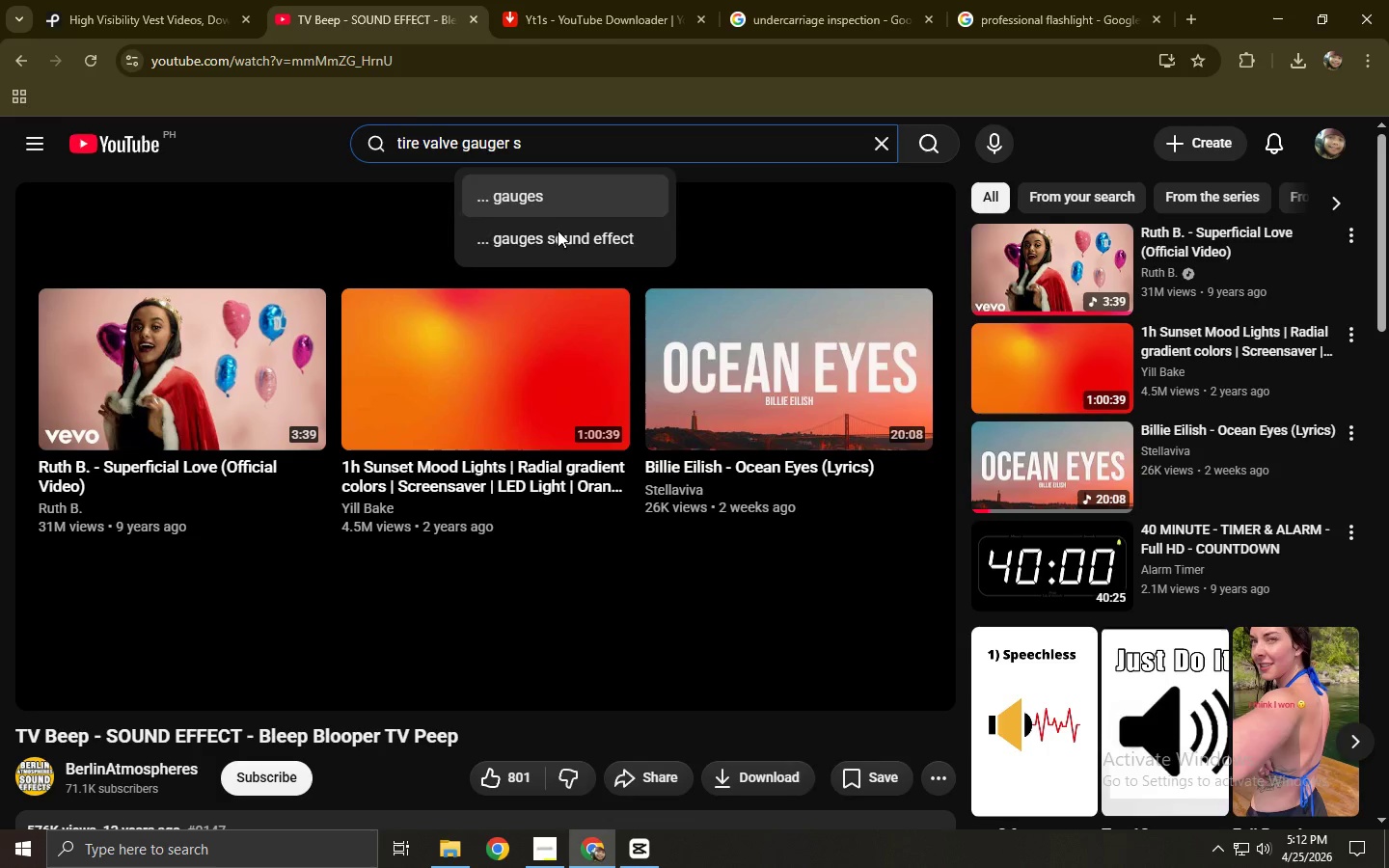 
left_click([574, 244])
 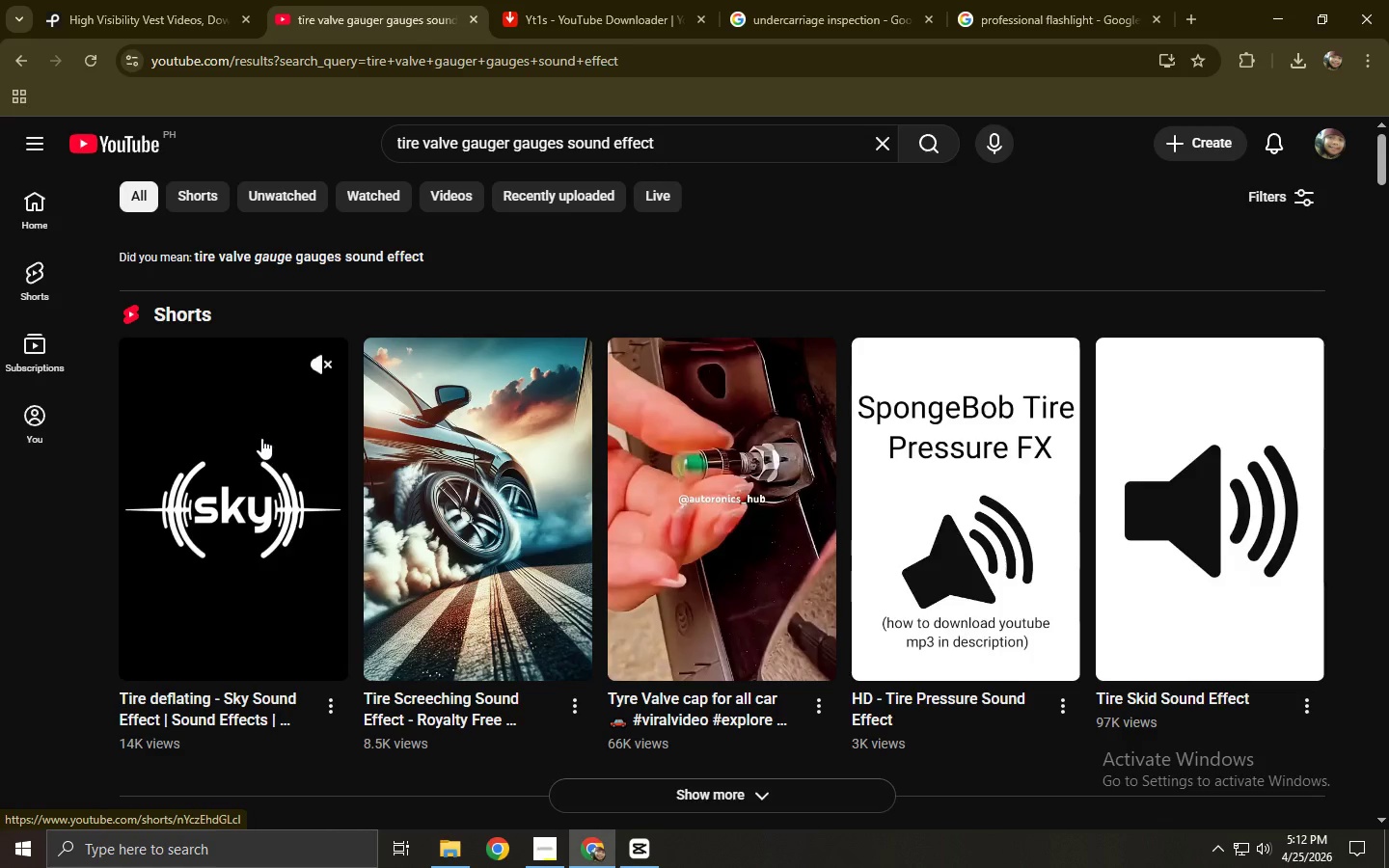 
left_click([261, 438])
 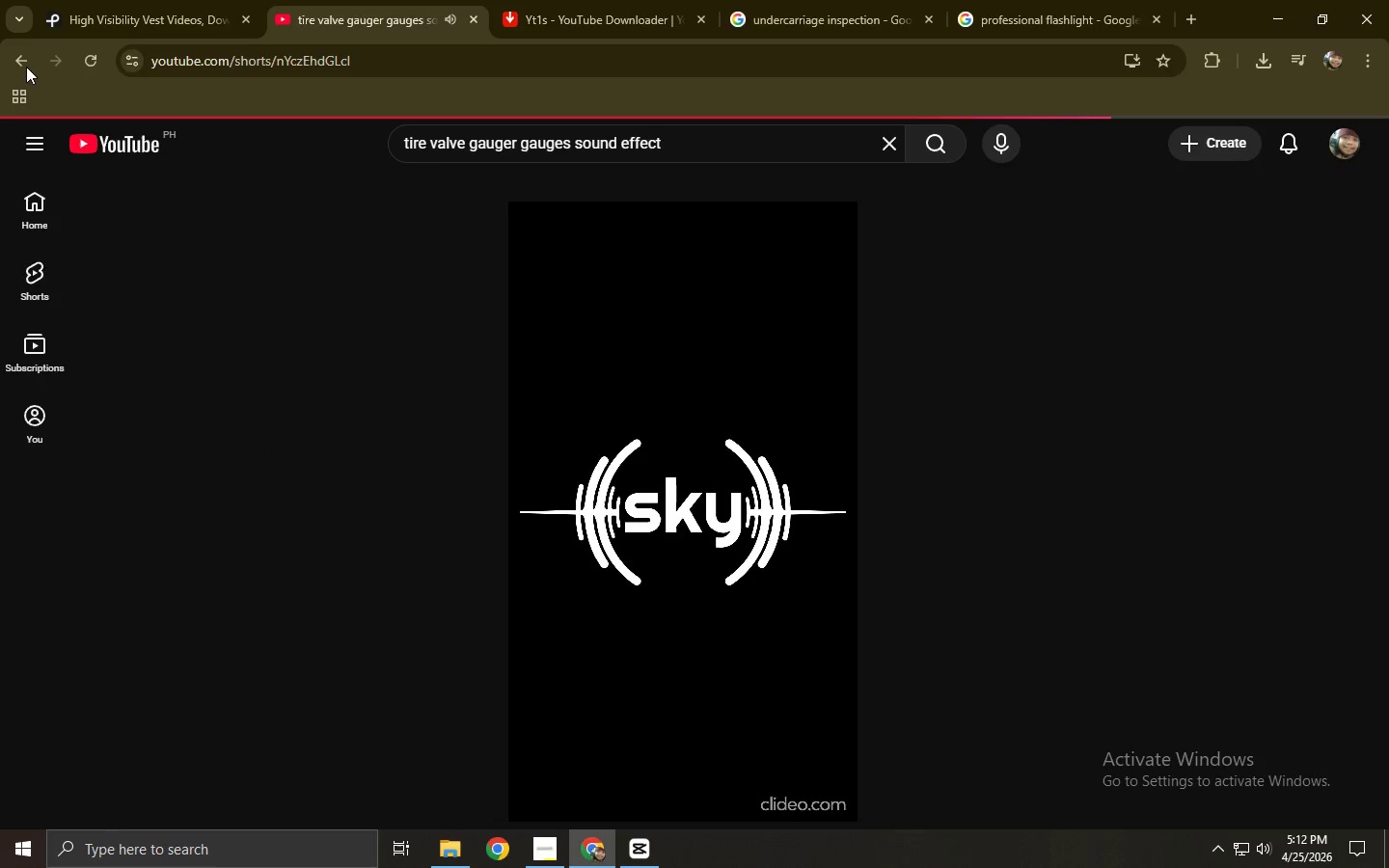 
left_click([24, 63])
 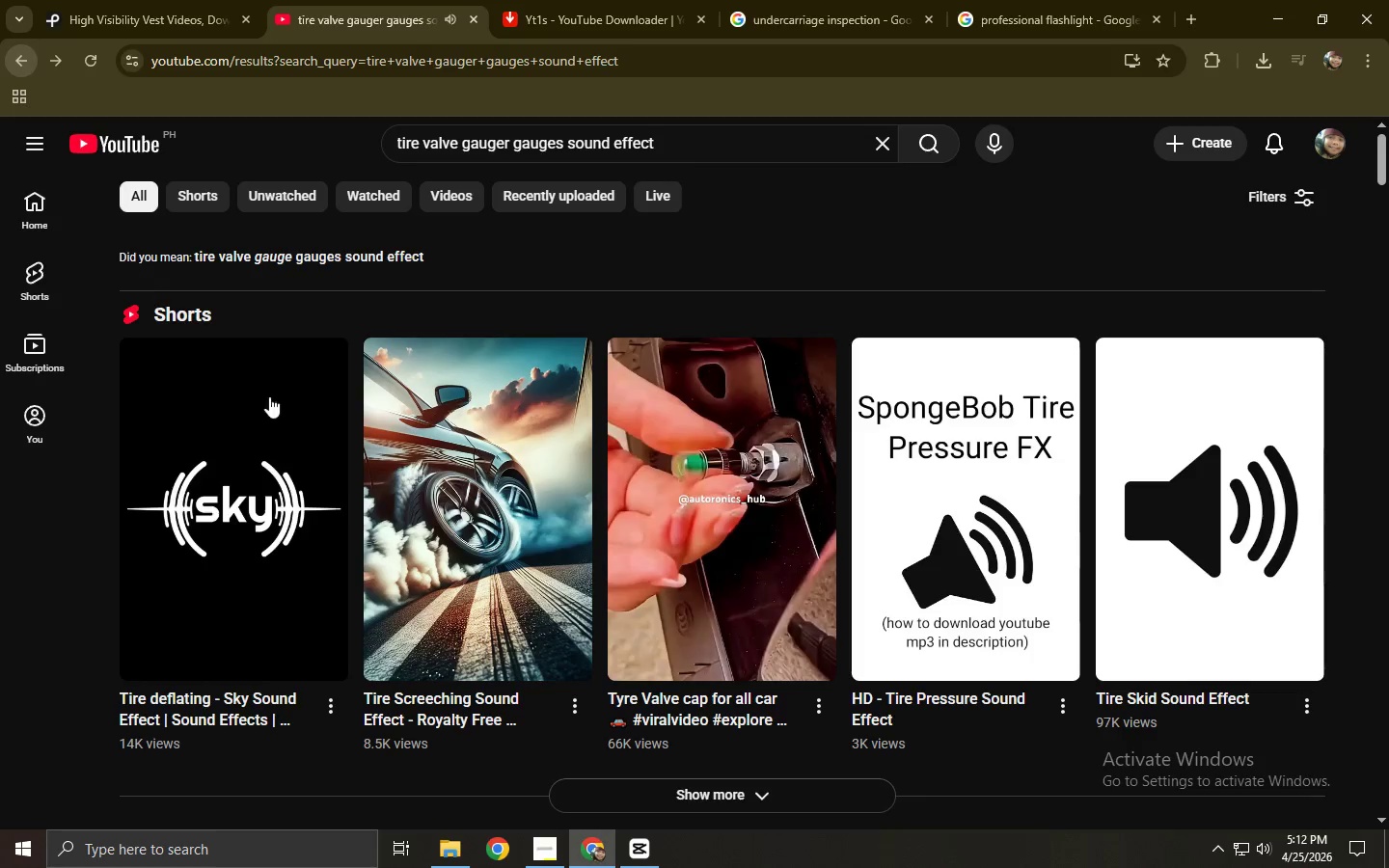 
scroll: coordinate [381, 439], scroll_direction: down, amount: 3.0
 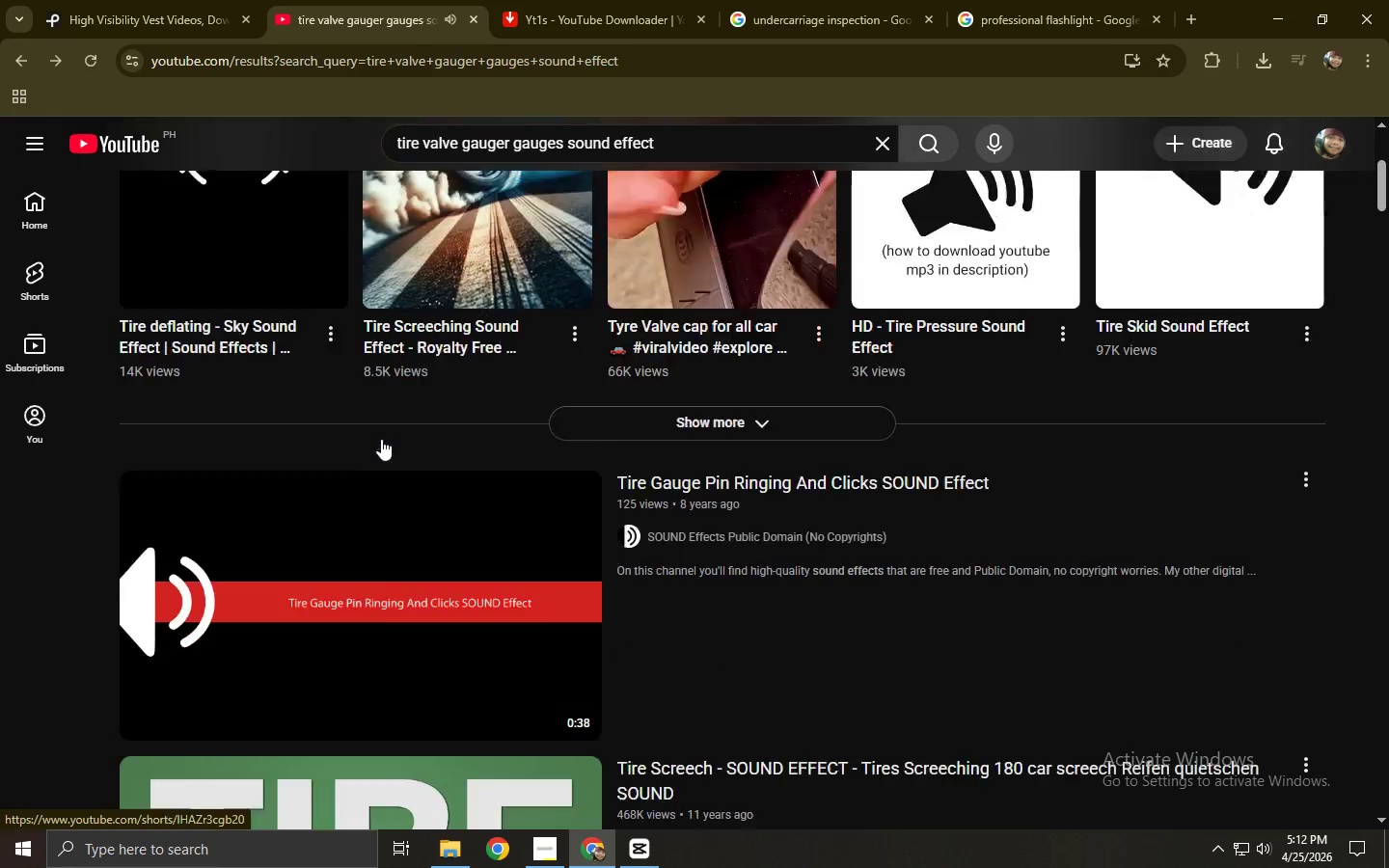 
left_click([143, 0])
 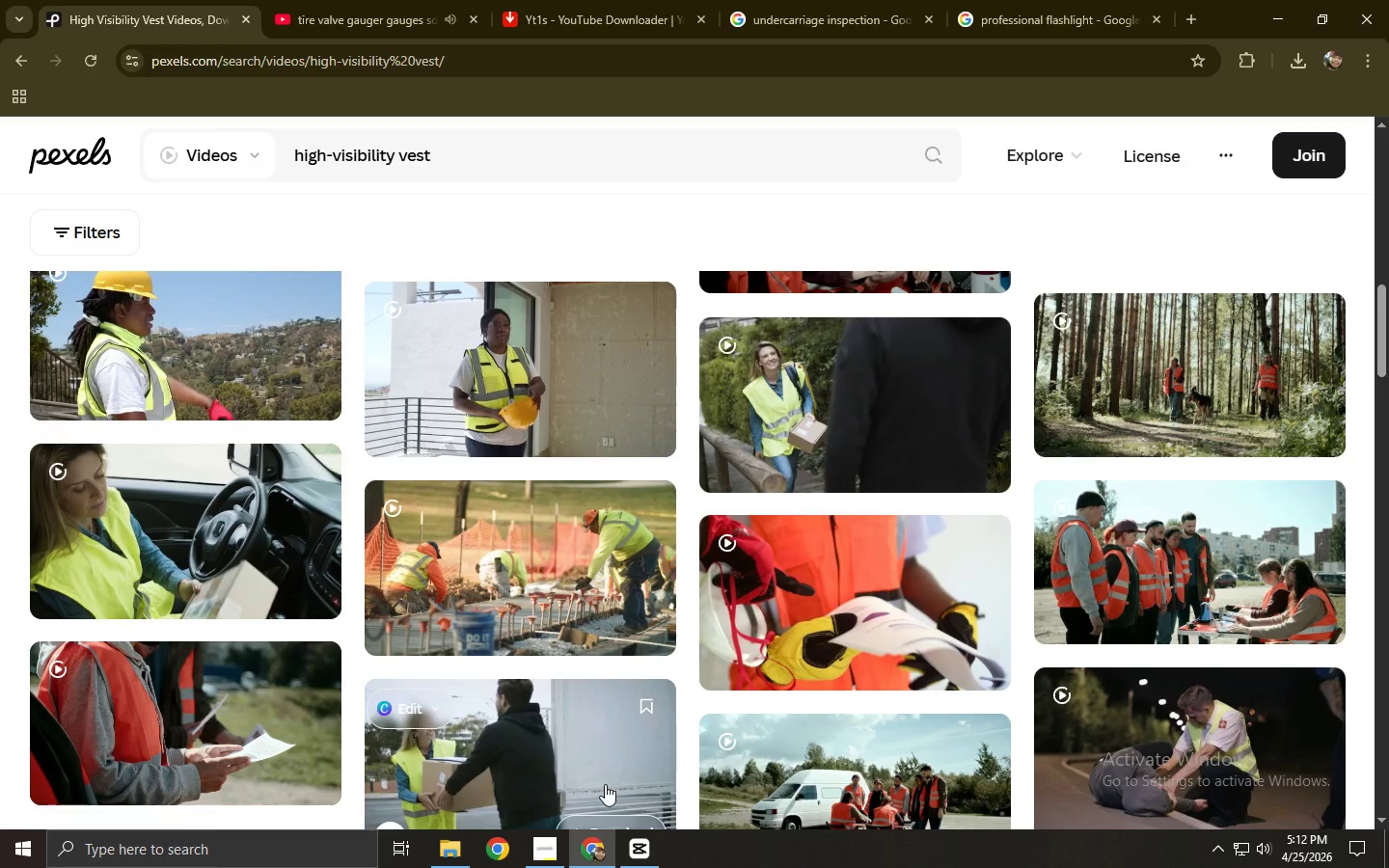 
key(Alt+AltLeft)
 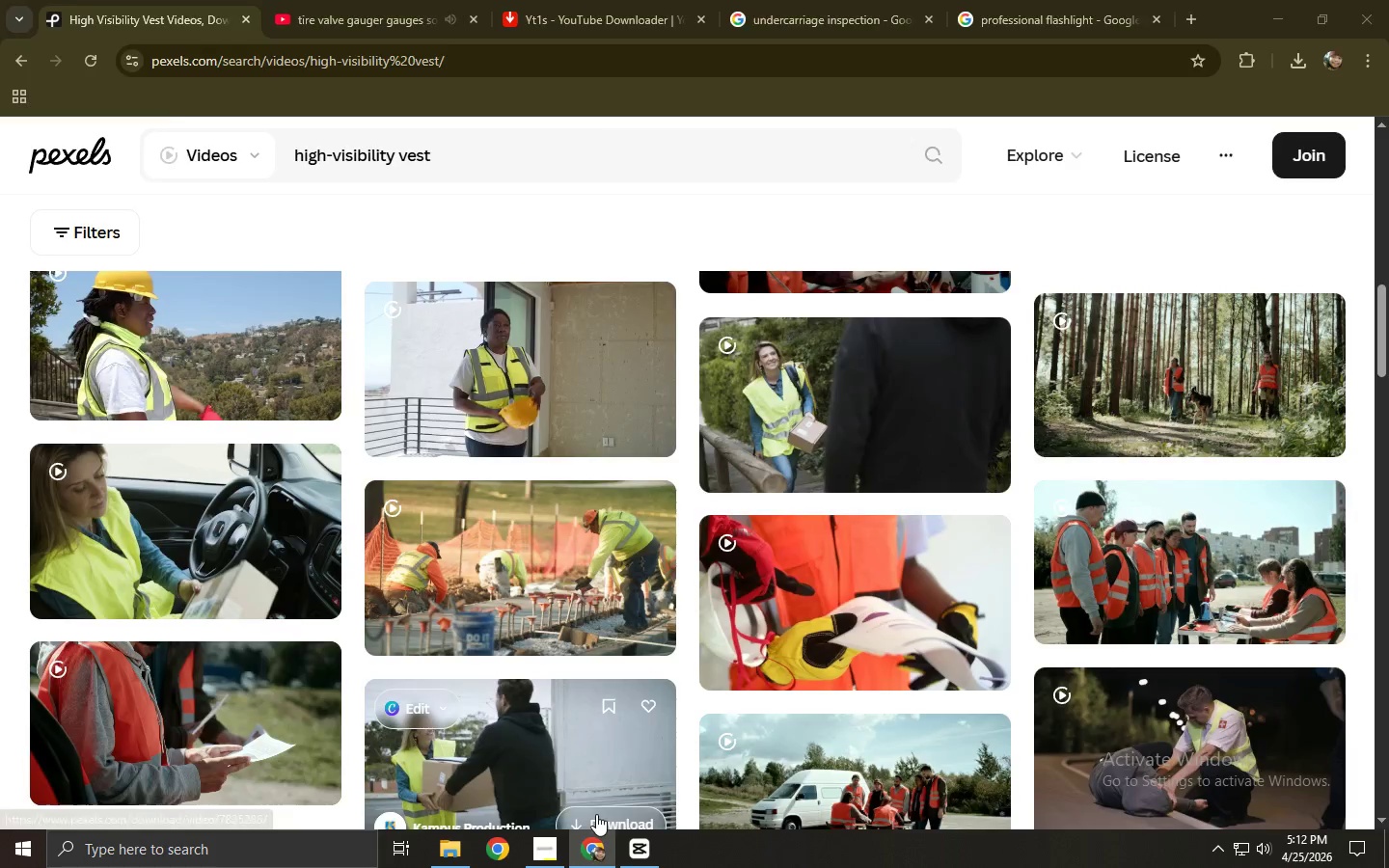 
key(Alt+Tab)
 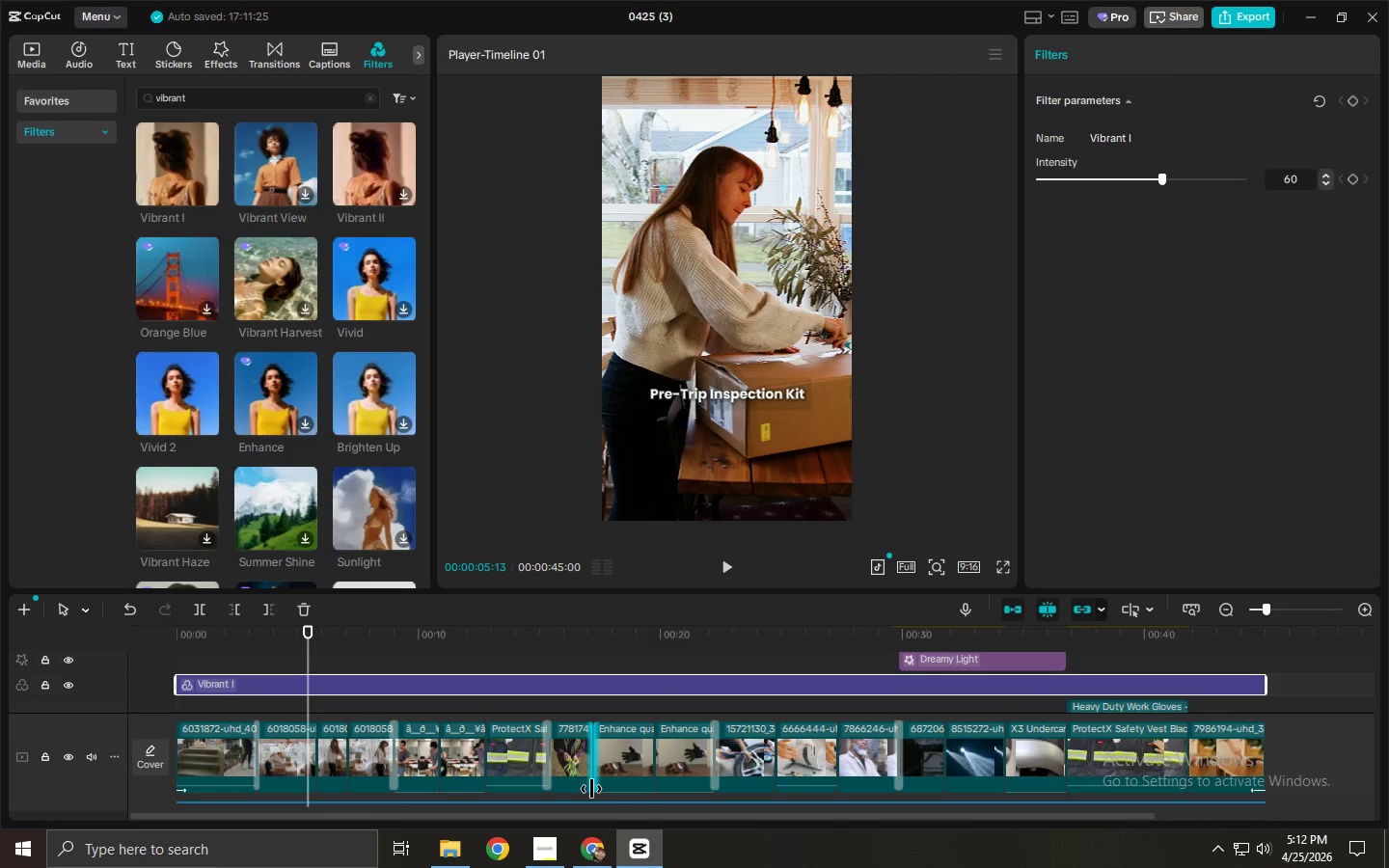 
wait(10.83)
 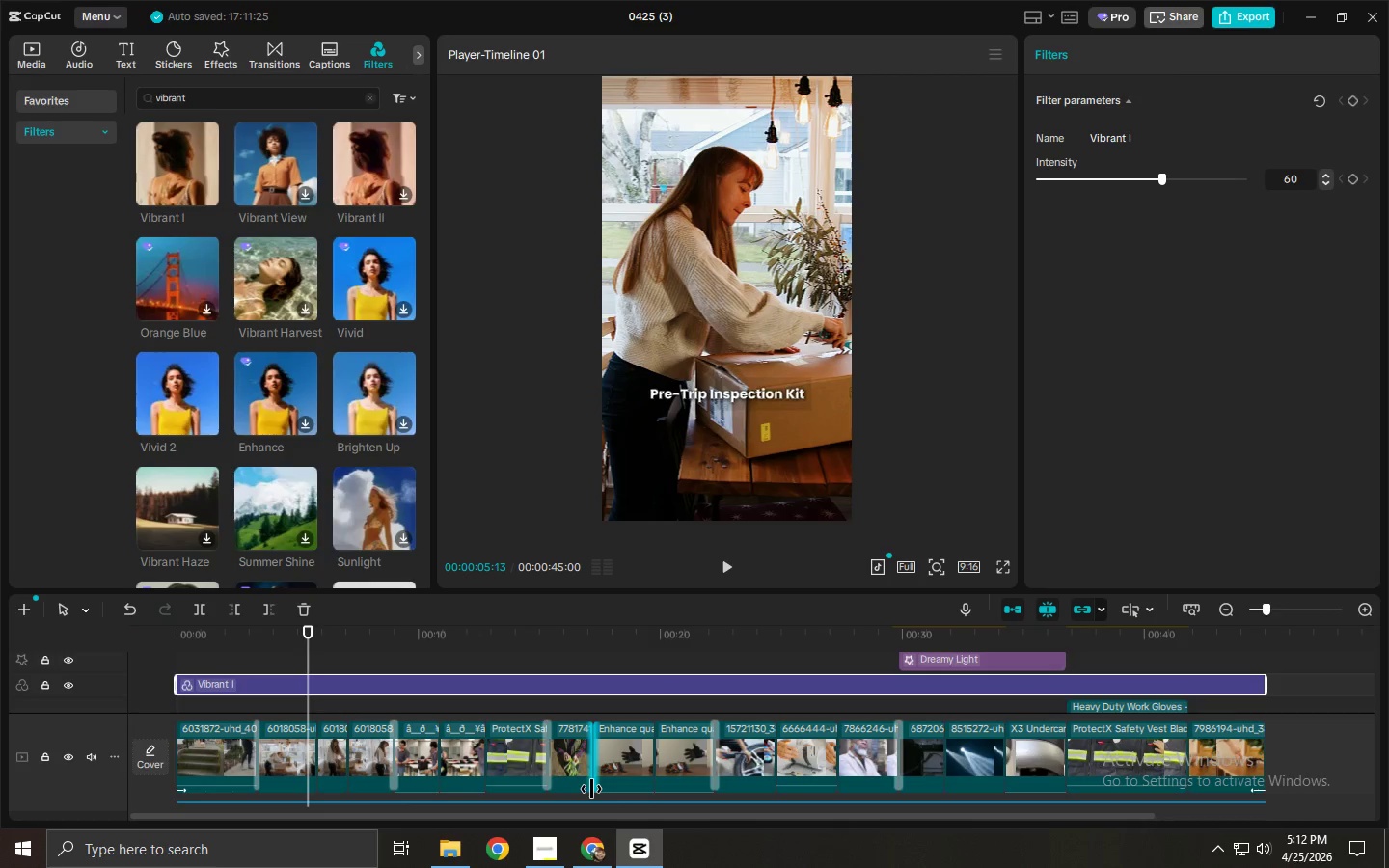 
left_click_drag(start_coordinate=[235, 638], to_coordinate=[140, 637])
 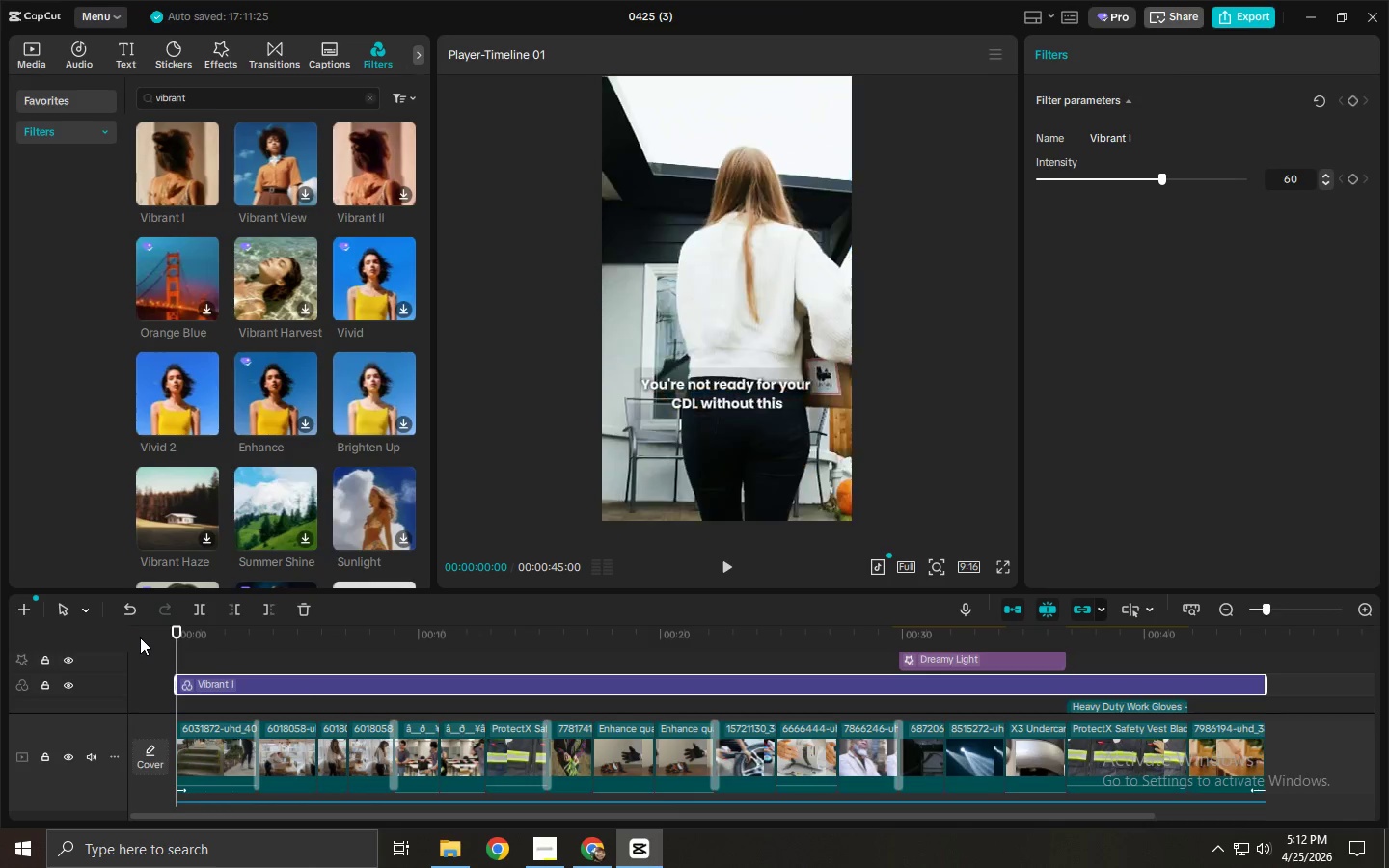 
key(Space)
 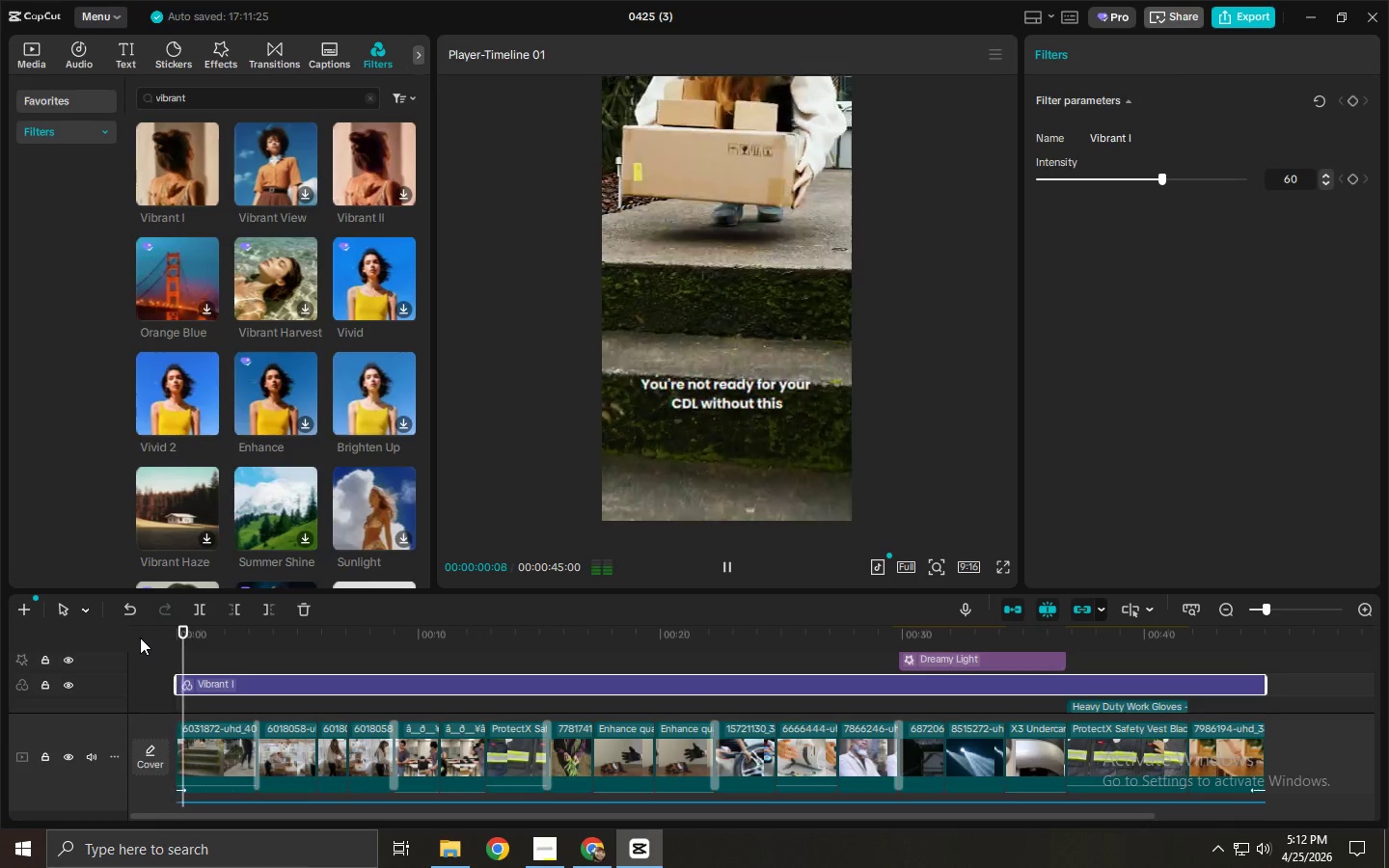 
key(Space)
 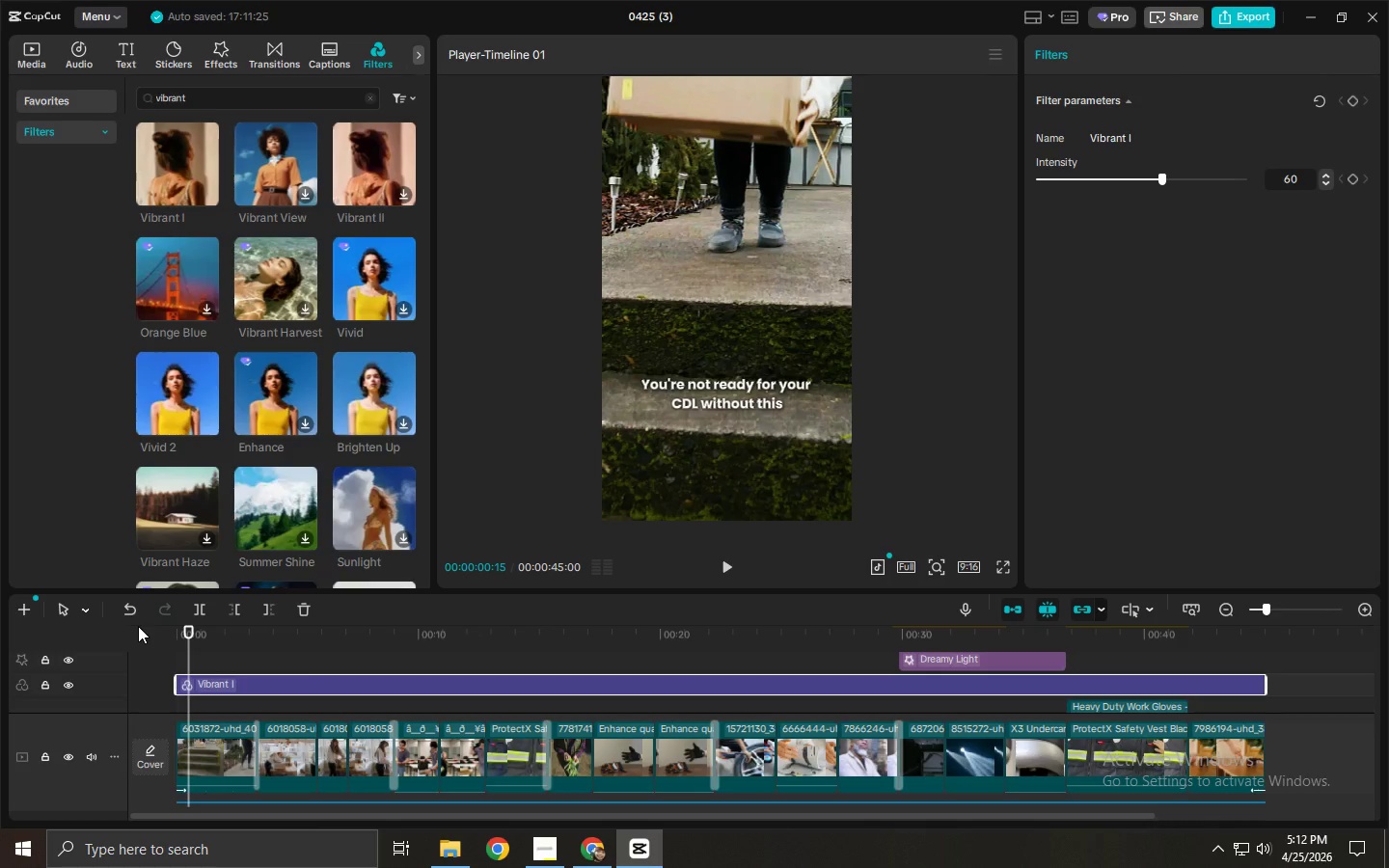 
wait(14.22)
 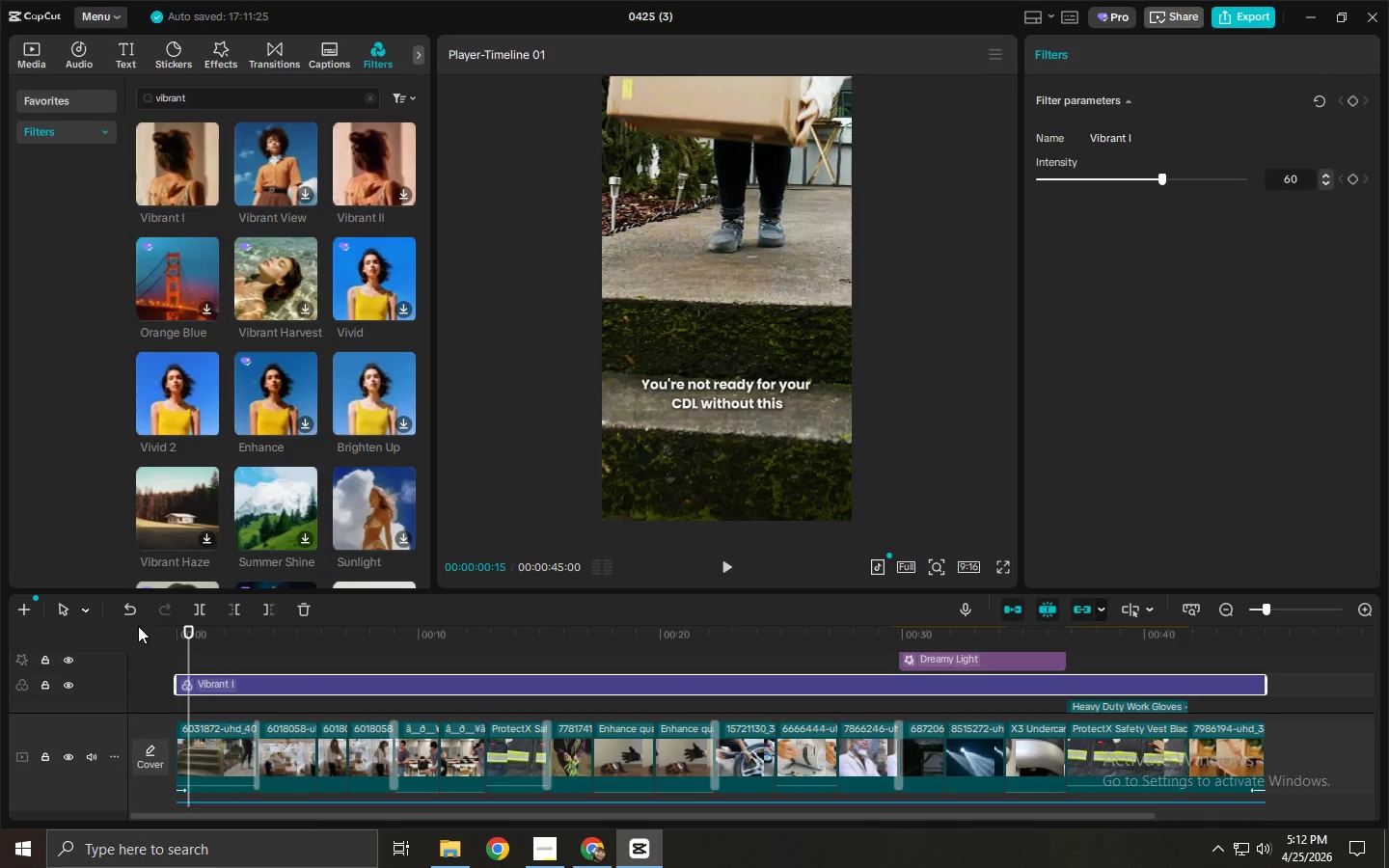 
left_click([75, 49])
 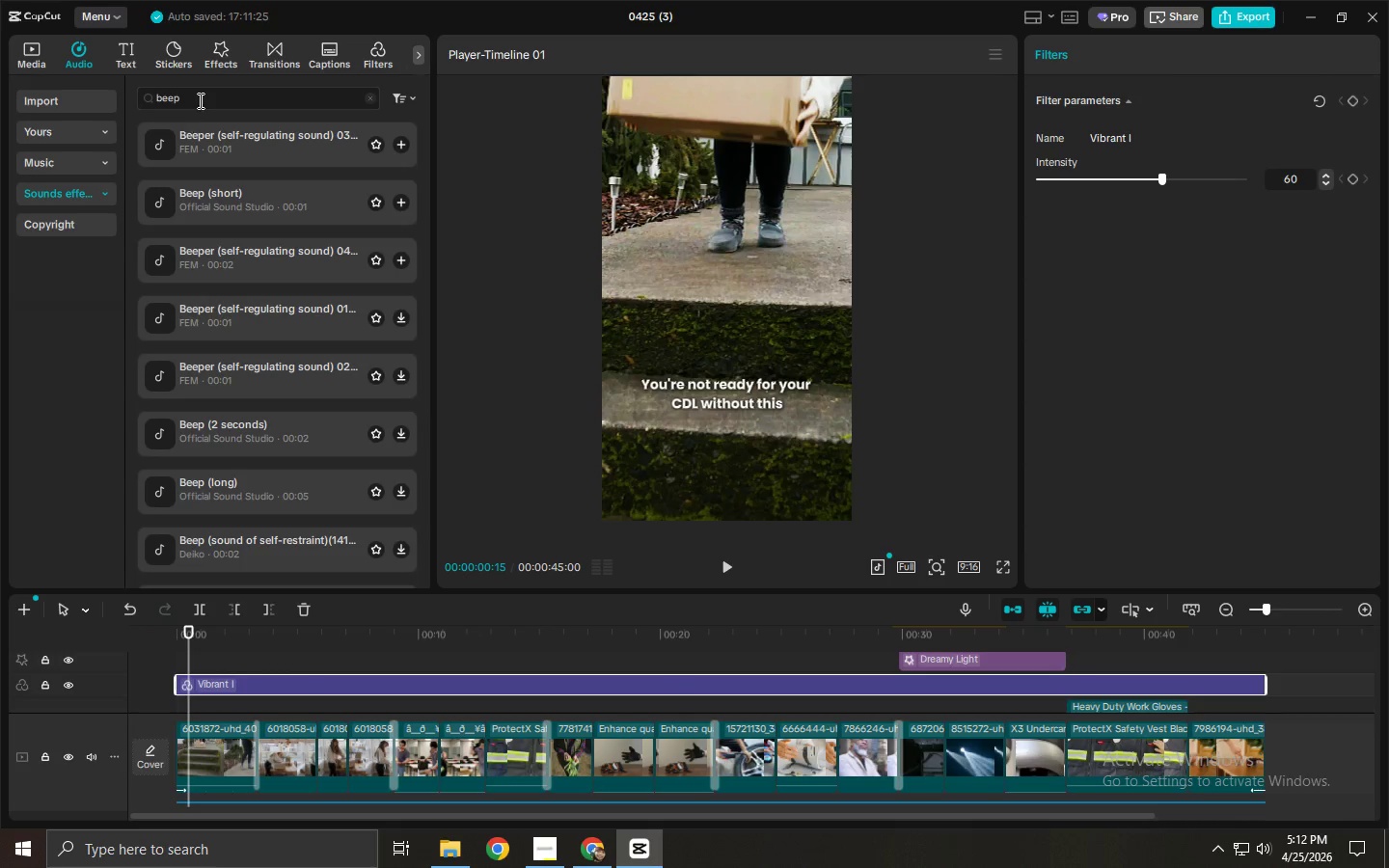 
double_click([204, 140])
 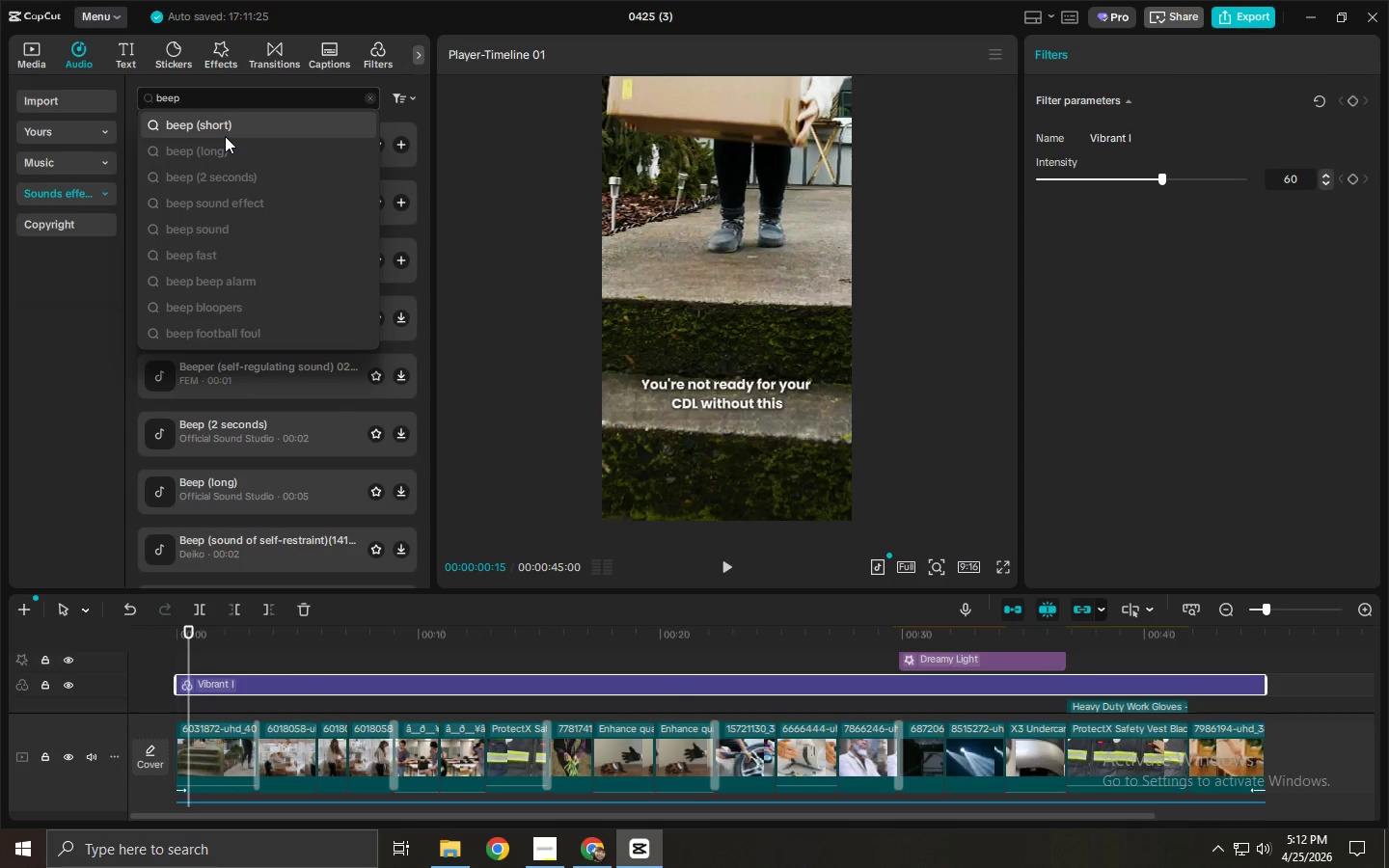 
left_click([225, 130])
 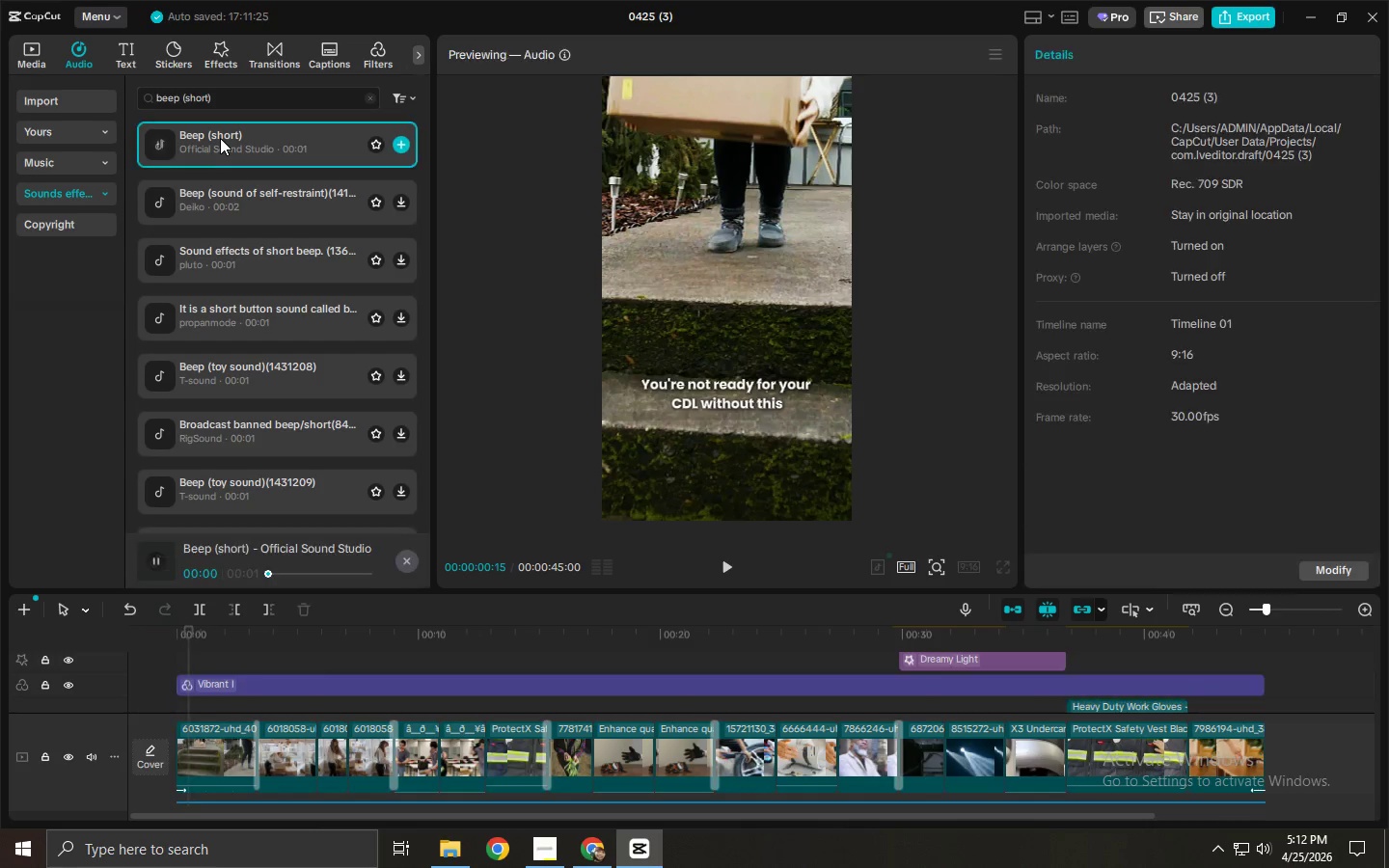 
left_click([221, 173])
 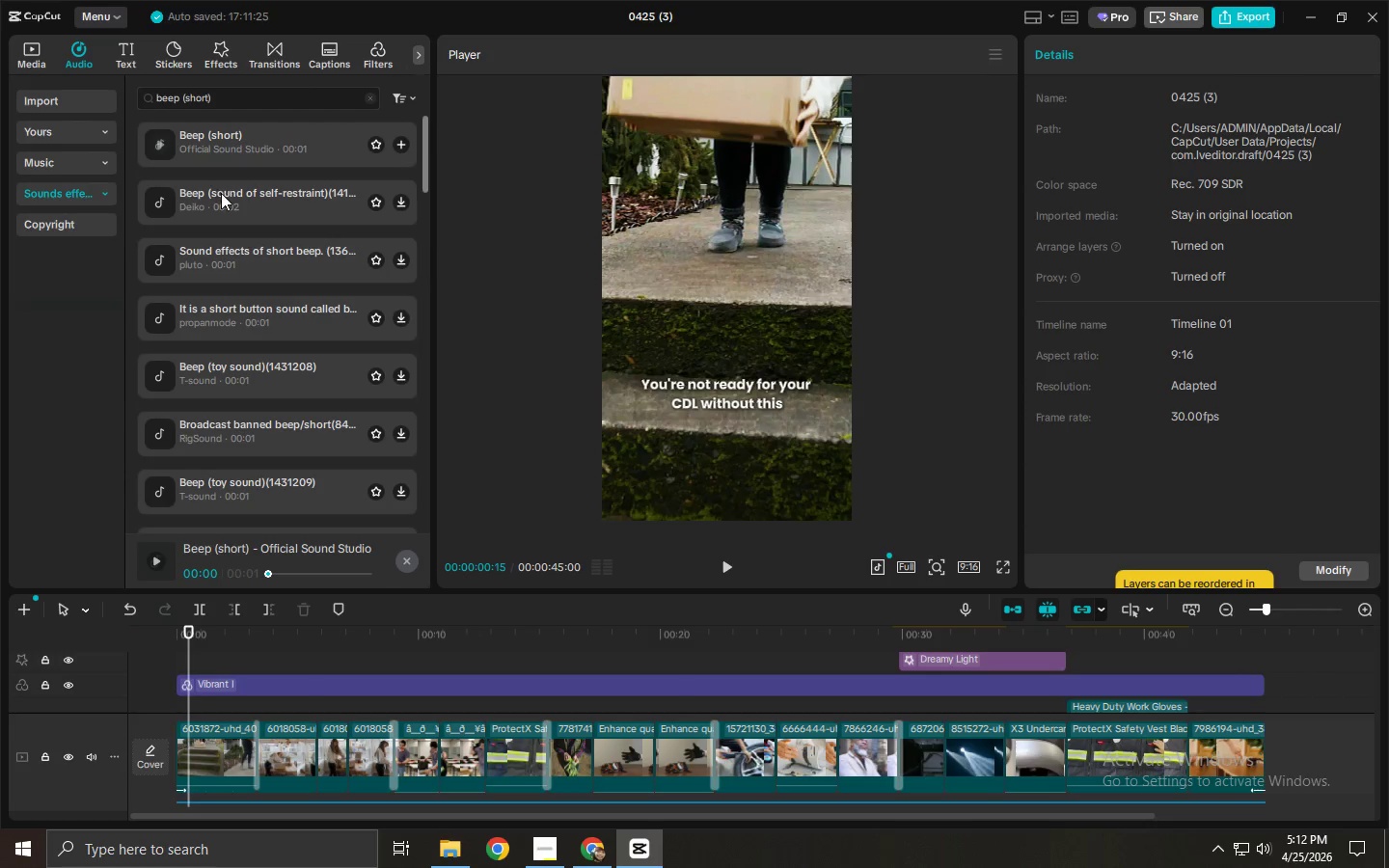 
scroll: coordinate [231, 138], scroll_direction: up, amount: 1.0
 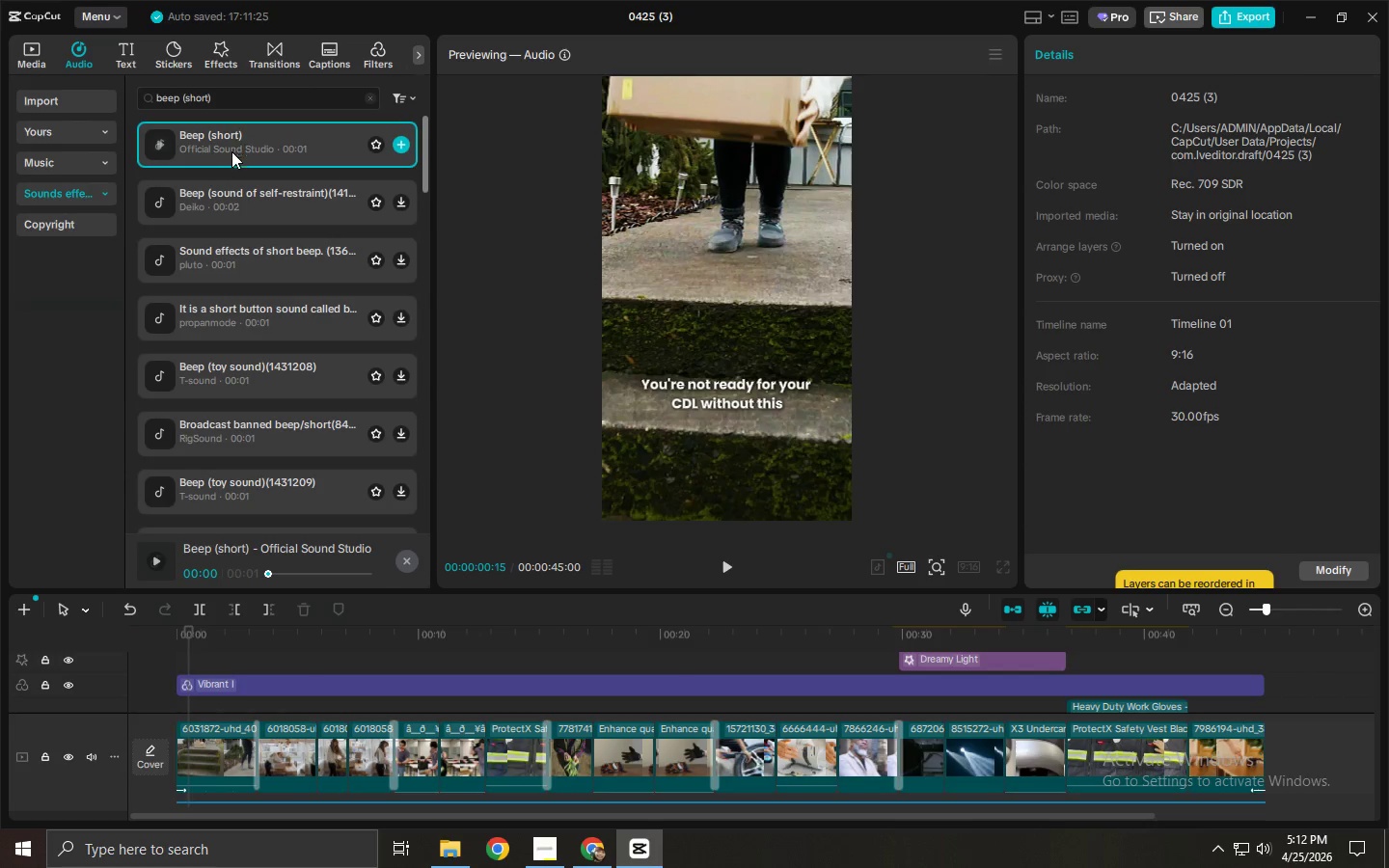 
double_click([221, 194])
 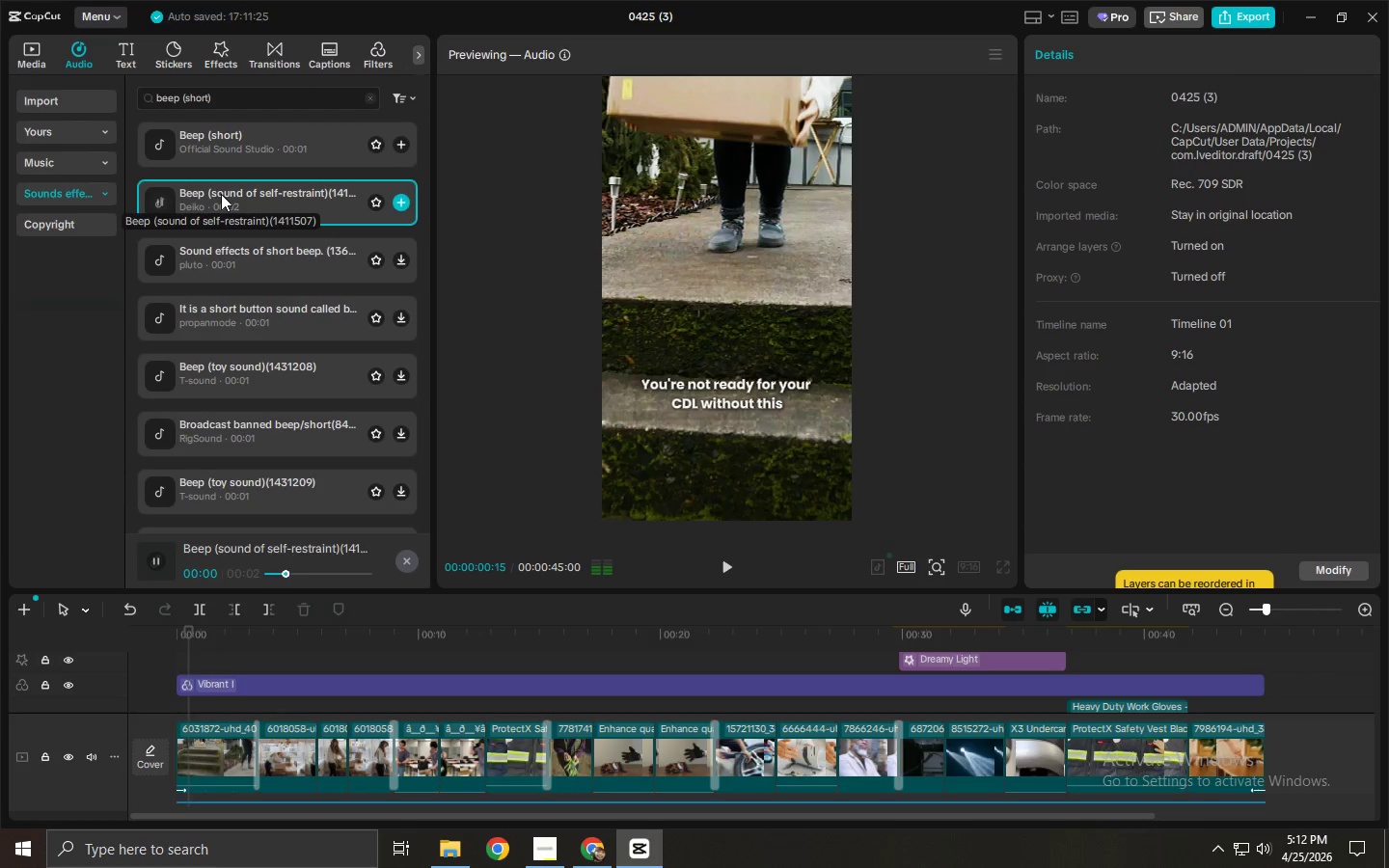 
left_click([249, 158])
 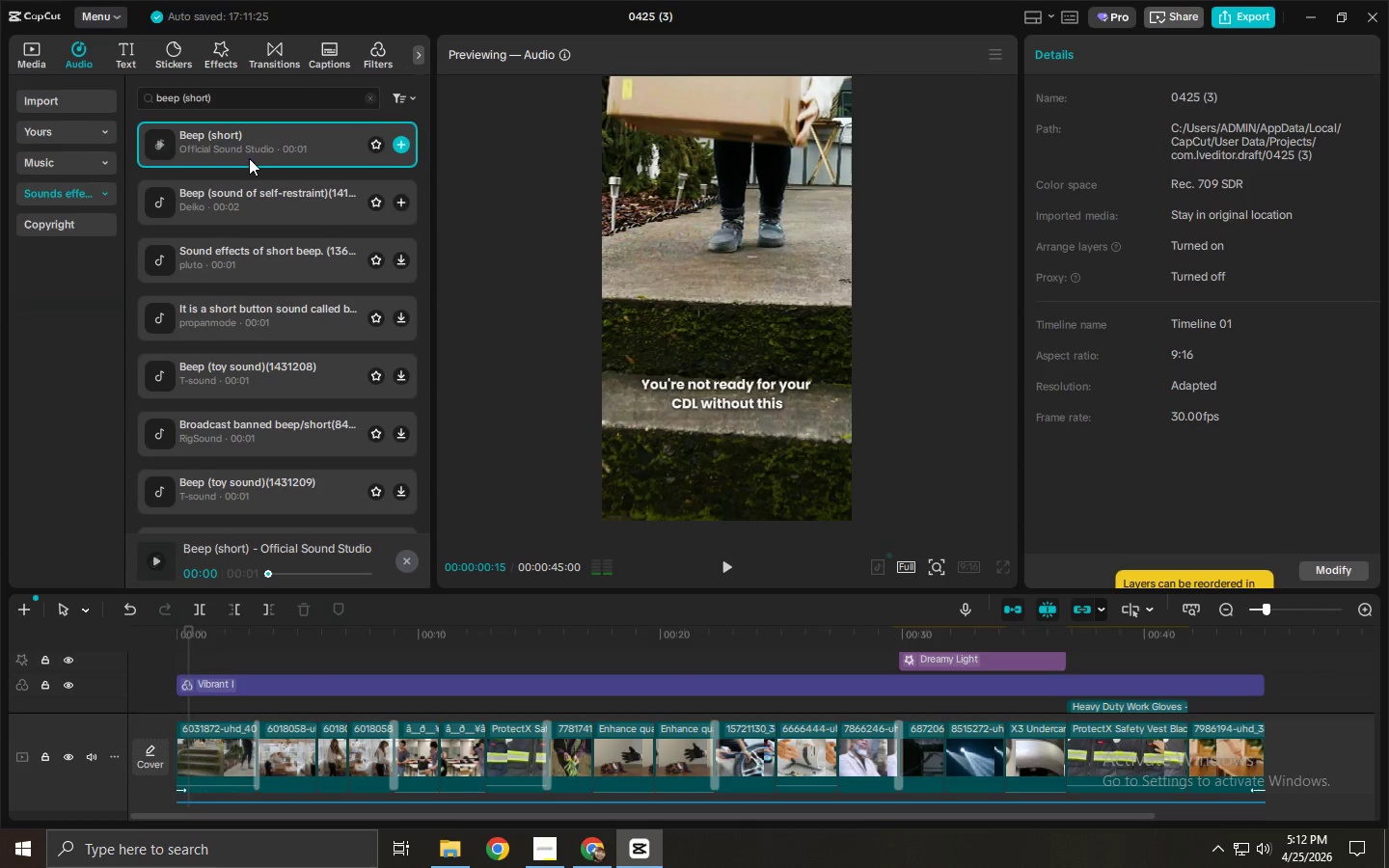 
left_click([214, 195])
 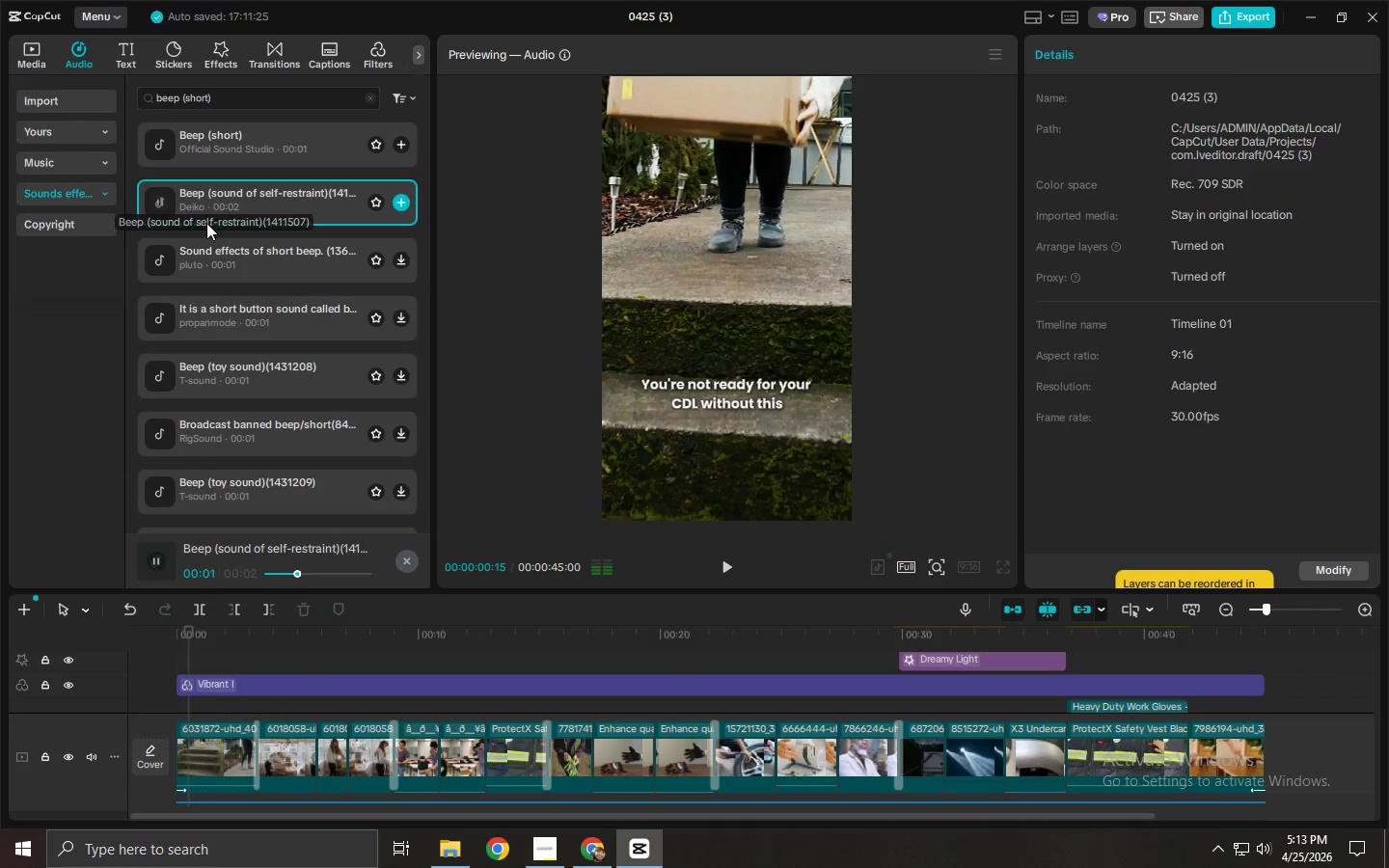 
left_click([204, 248])
 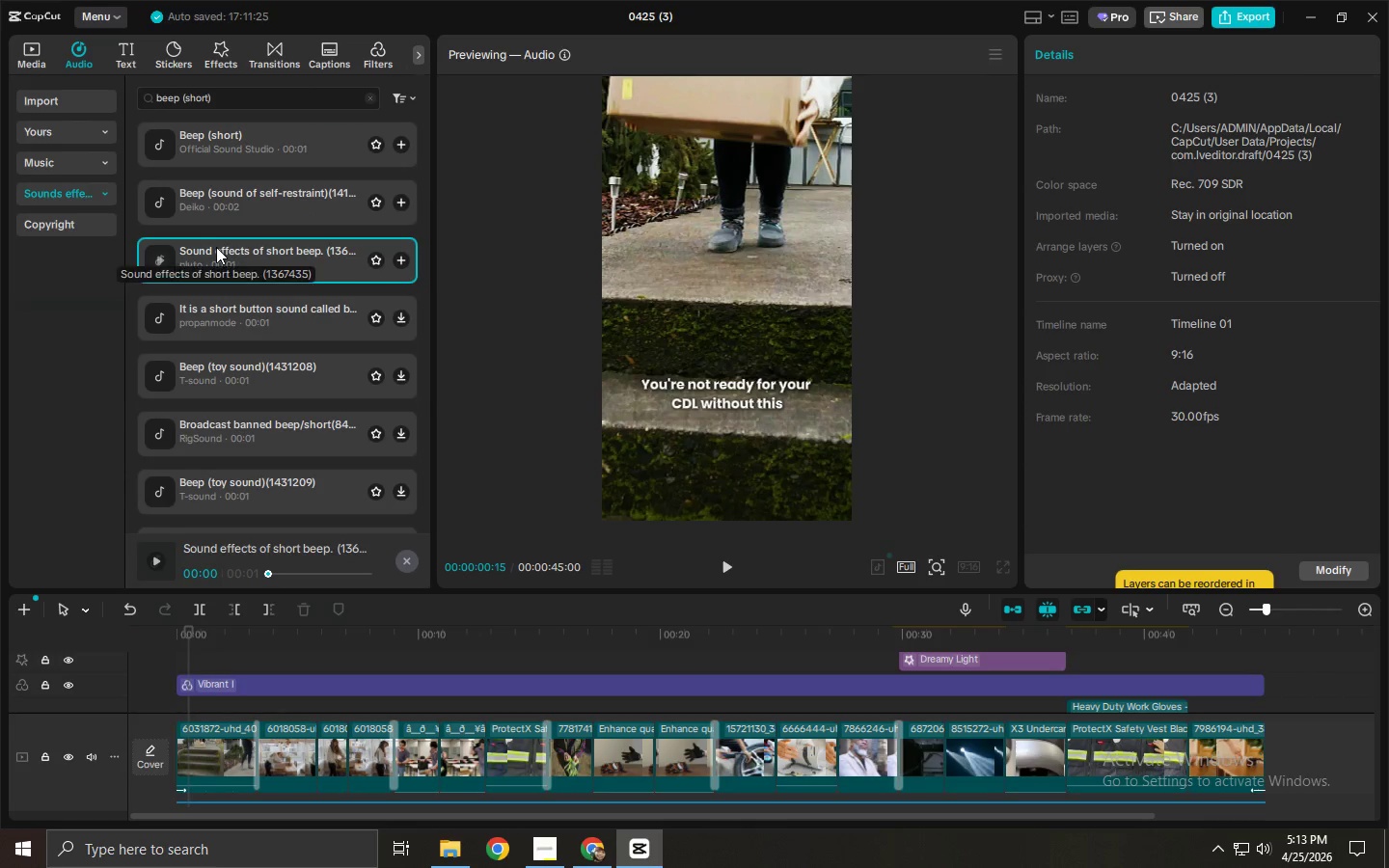 
left_click_drag(start_coordinate=[216, 247], to_coordinate=[778, 805])
 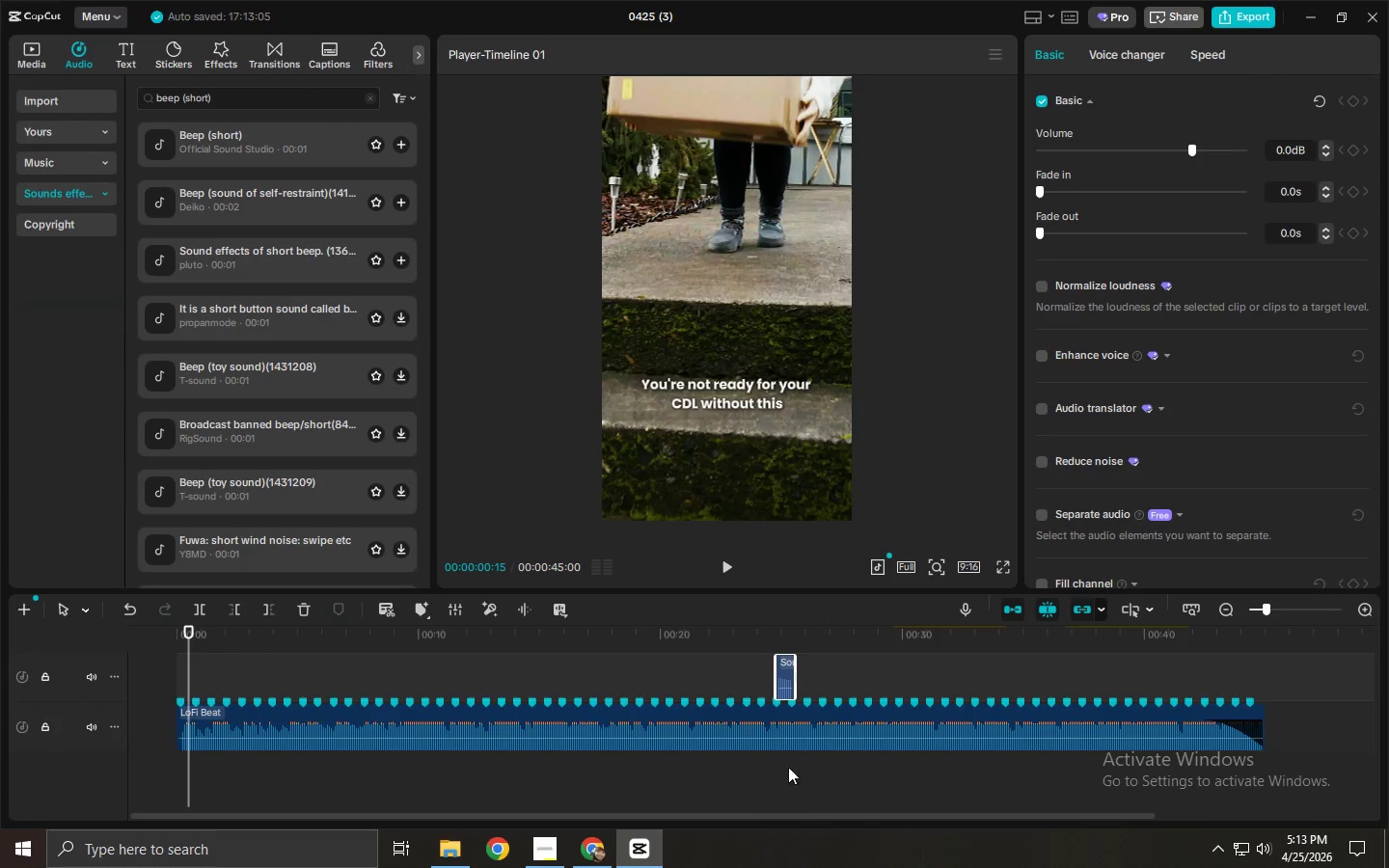 
scroll: coordinate [778, 805], scroll_direction: down, amount: 6.0
 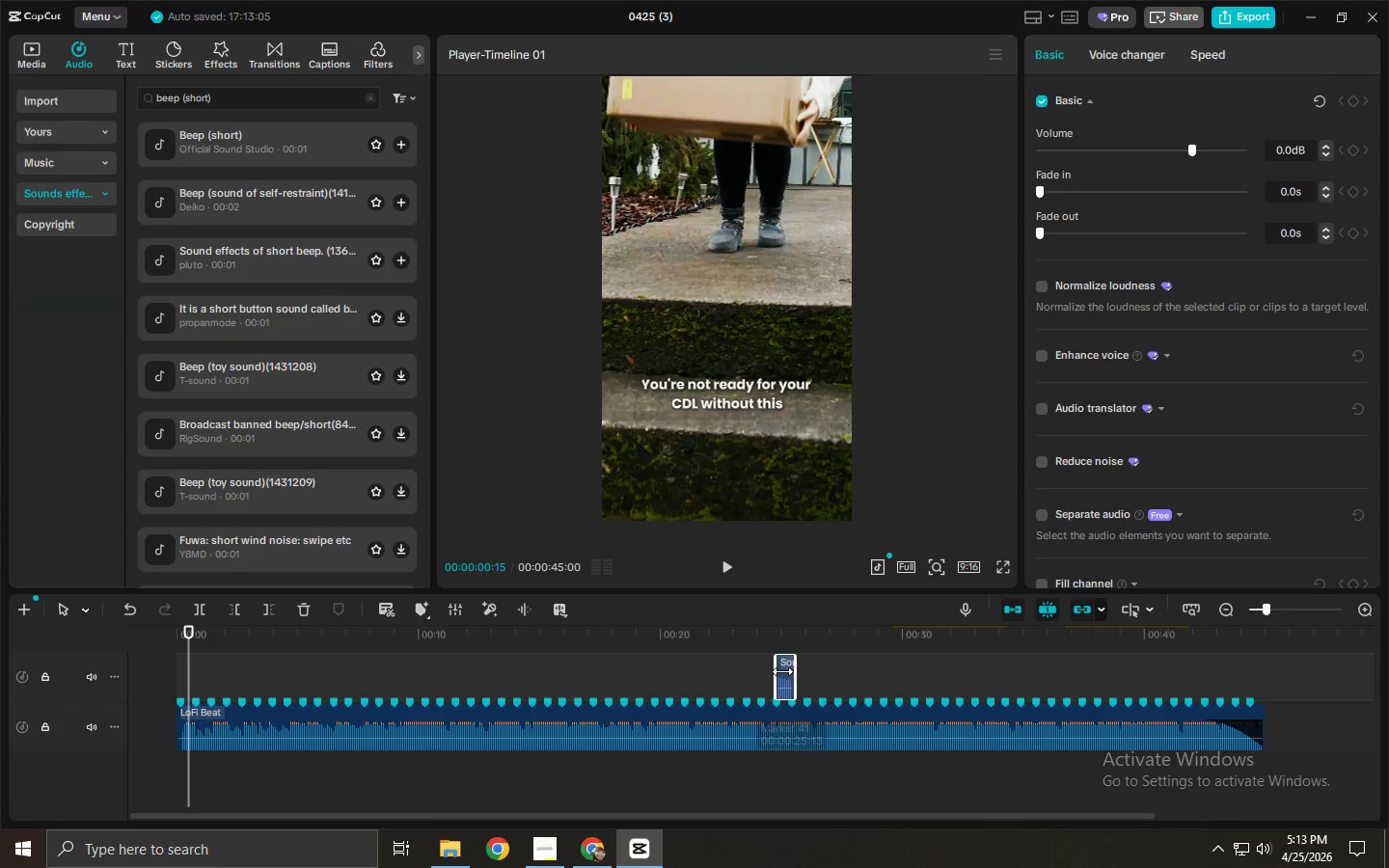 
left_click([784, 671])
 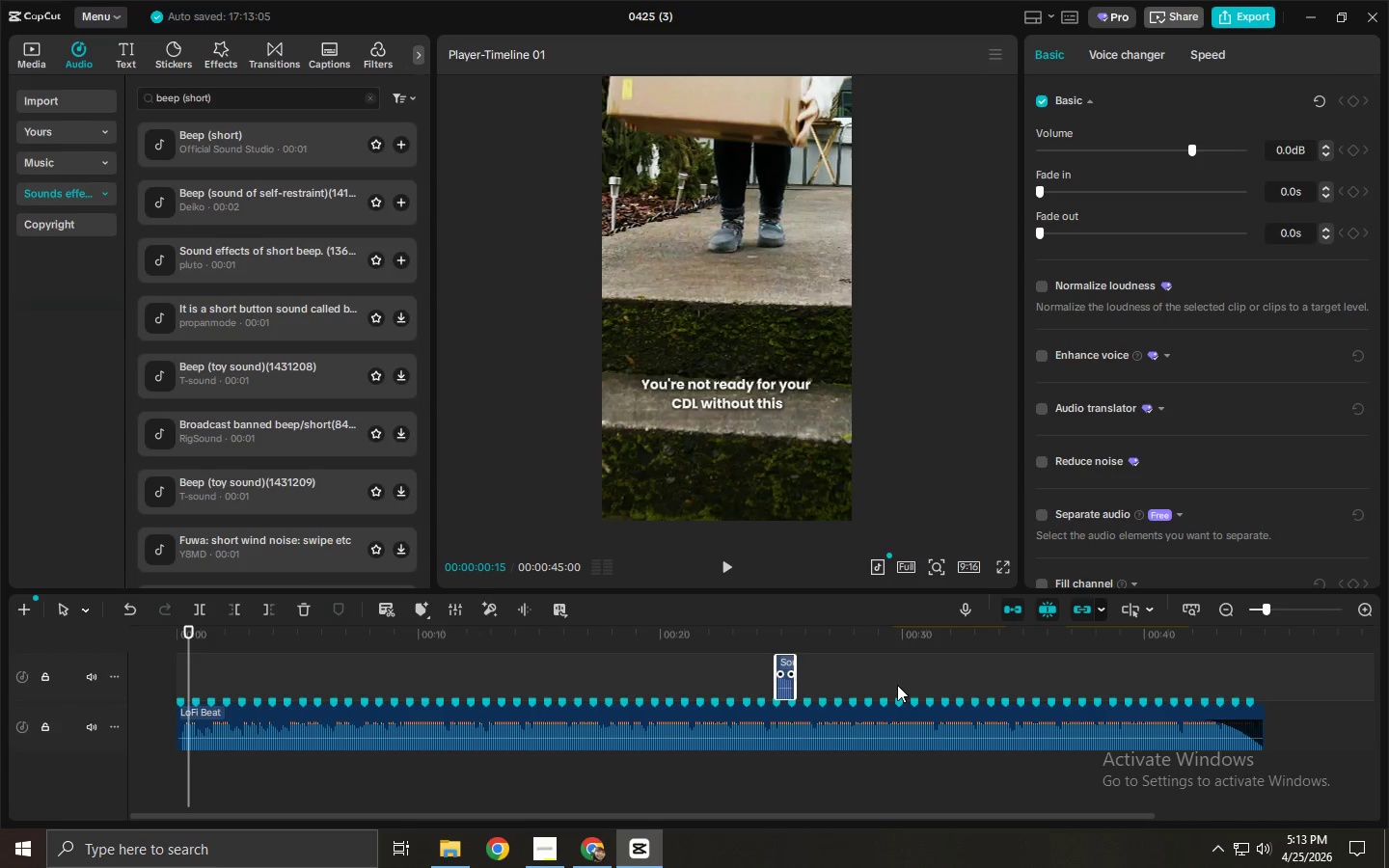 
hold_key(key=ControlLeft, duration=0.91)
scroll: coordinate [890, 680], scroll_direction: up, amount: 4.0
 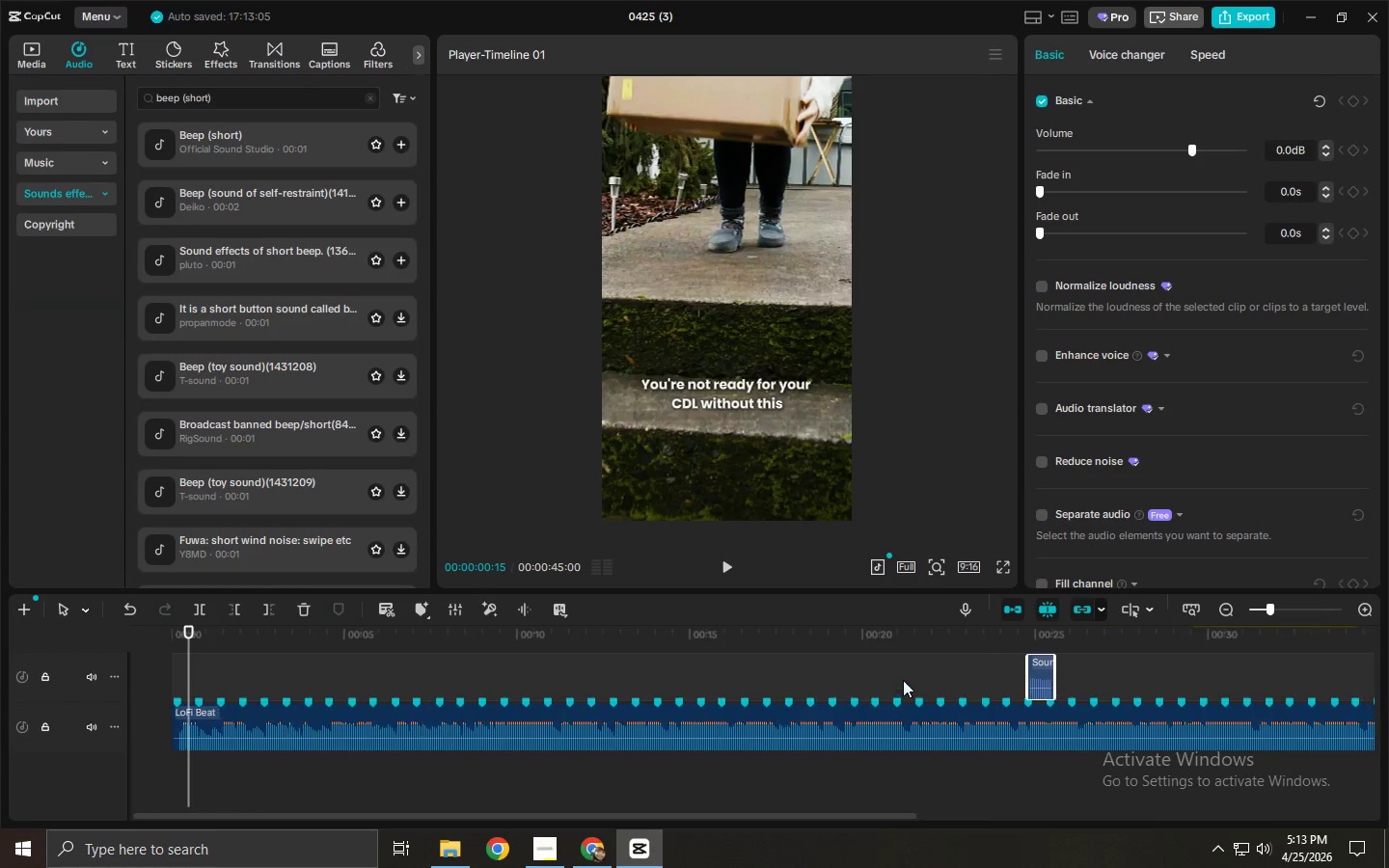 
left_click_drag(start_coordinate=[1037, 684], to_coordinate=[1040, 761])
 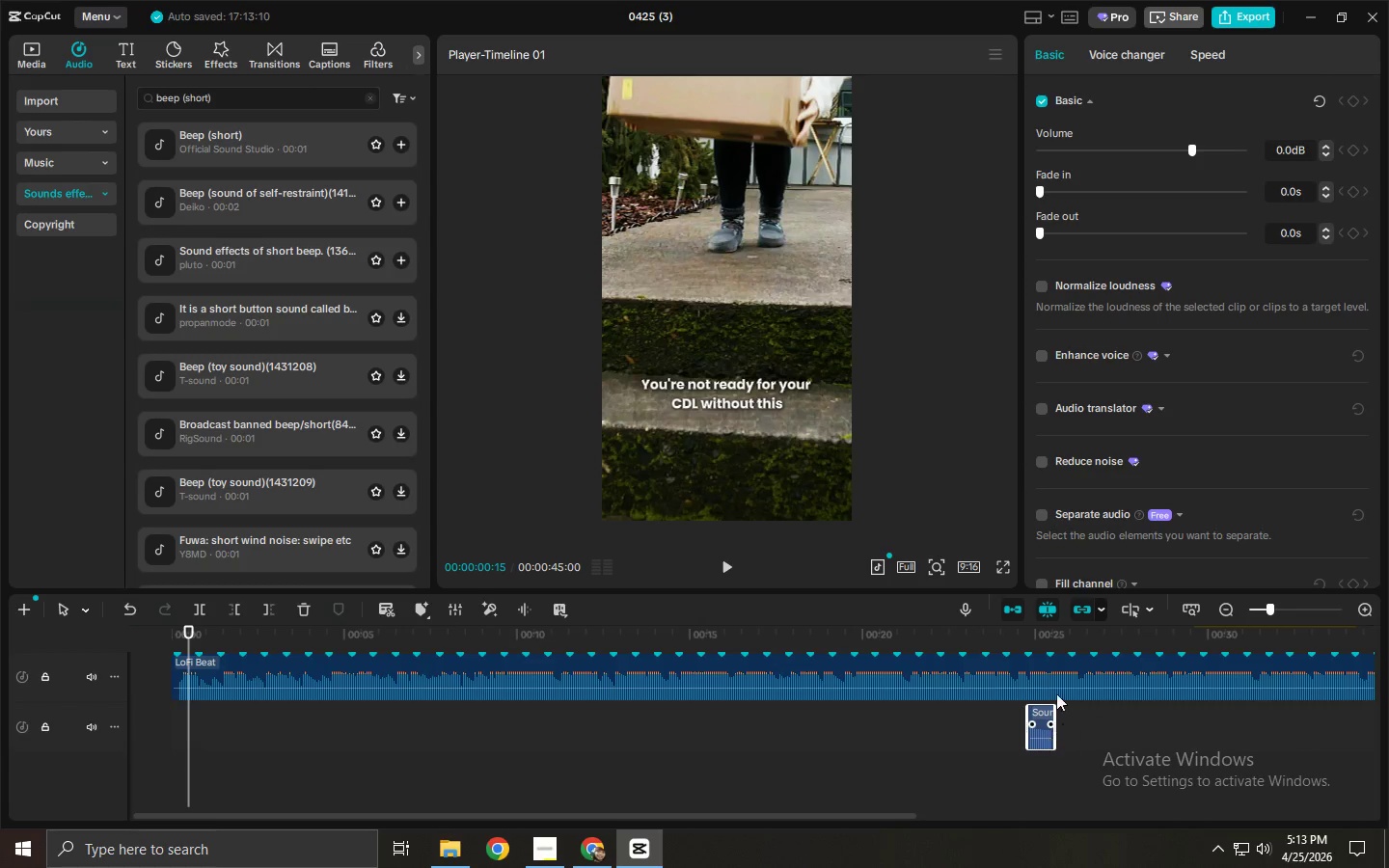 
scroll: coordinate [1048, 677], scroll_direction: up, amount: 4.0
 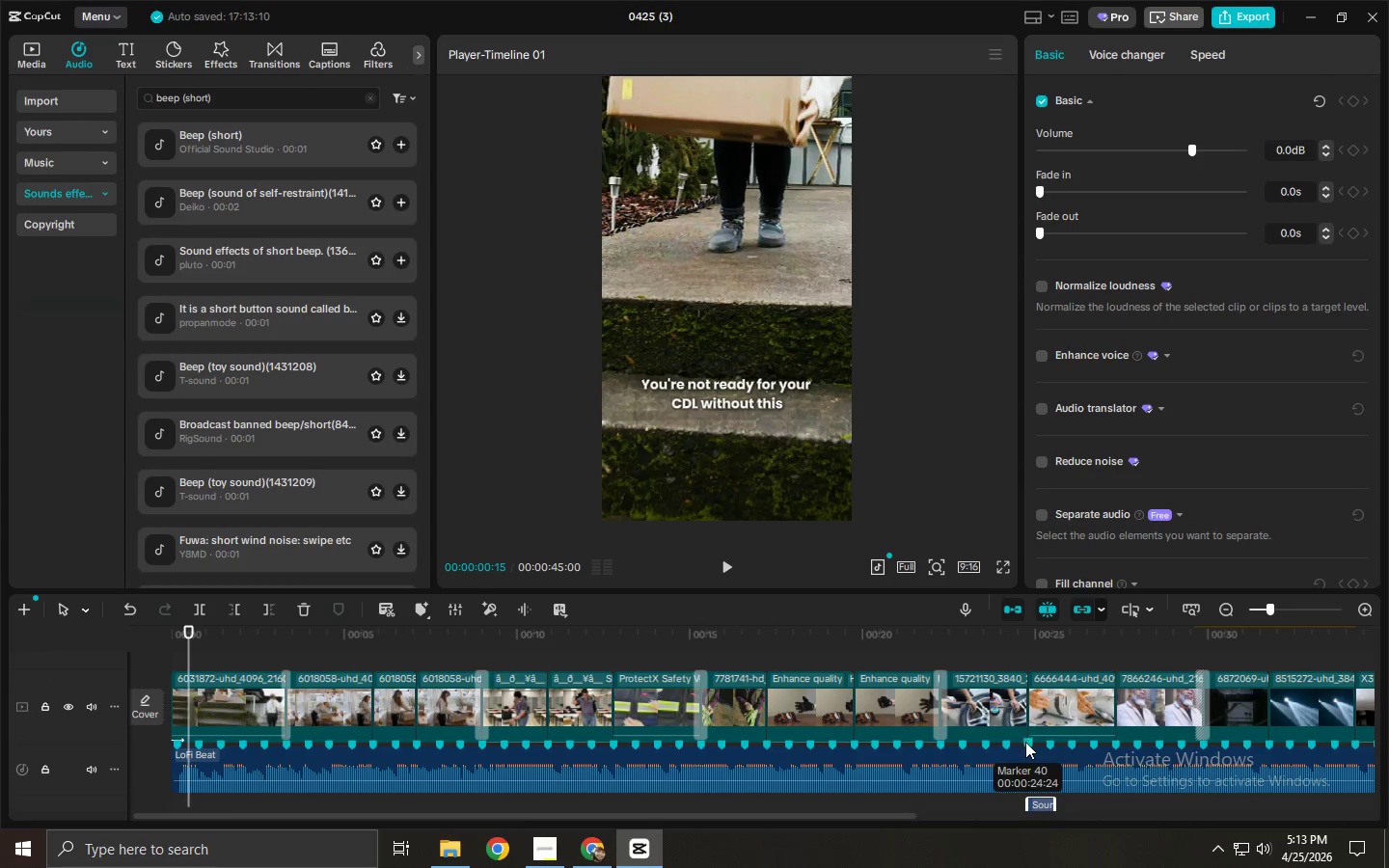 
scroll: coordinate [1036, 723], scroll_direction: down, amount: 1.0
 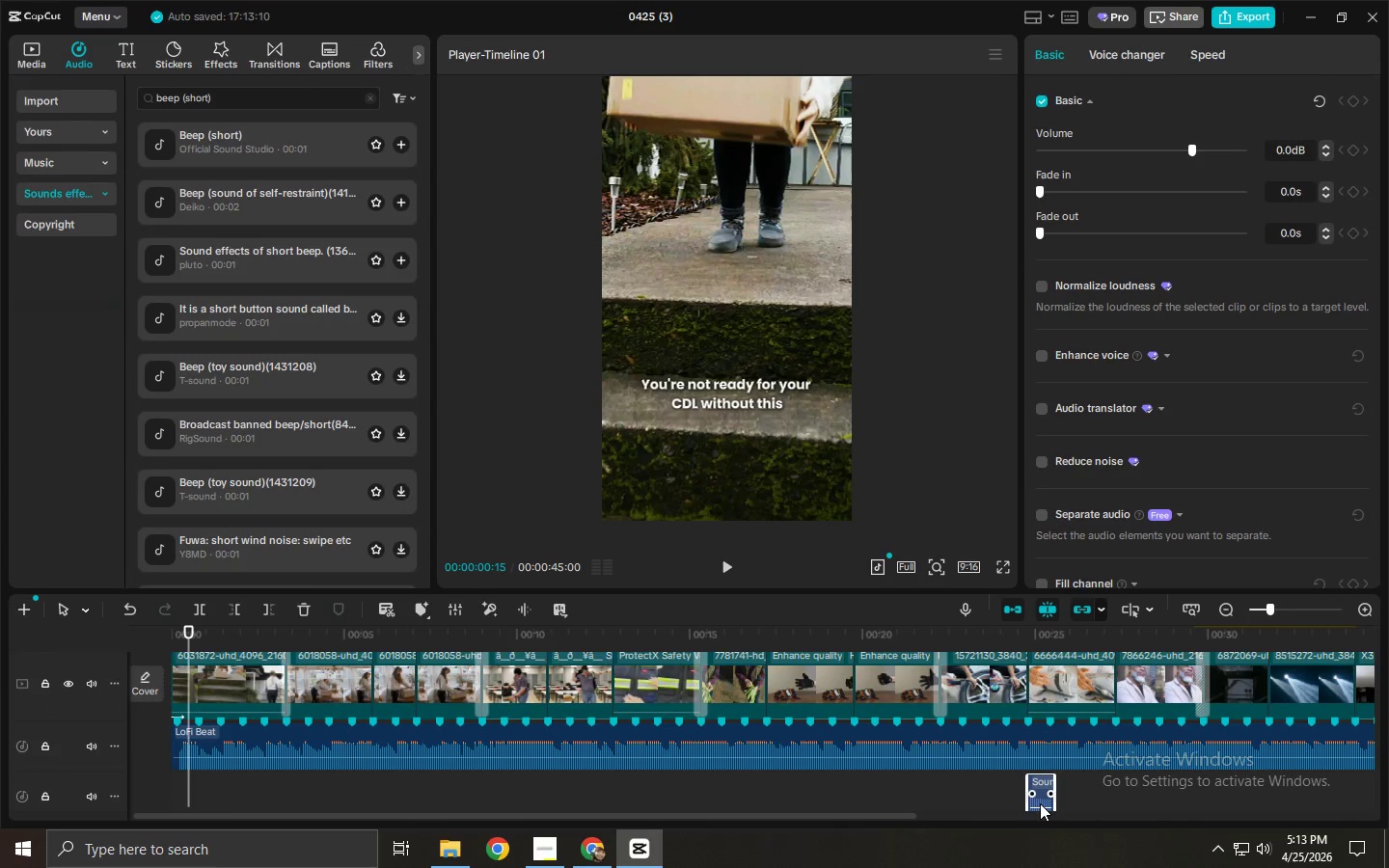 
left_click_drag(start_coordinate=[1040, 803], to_coordinate=[965, 803])
 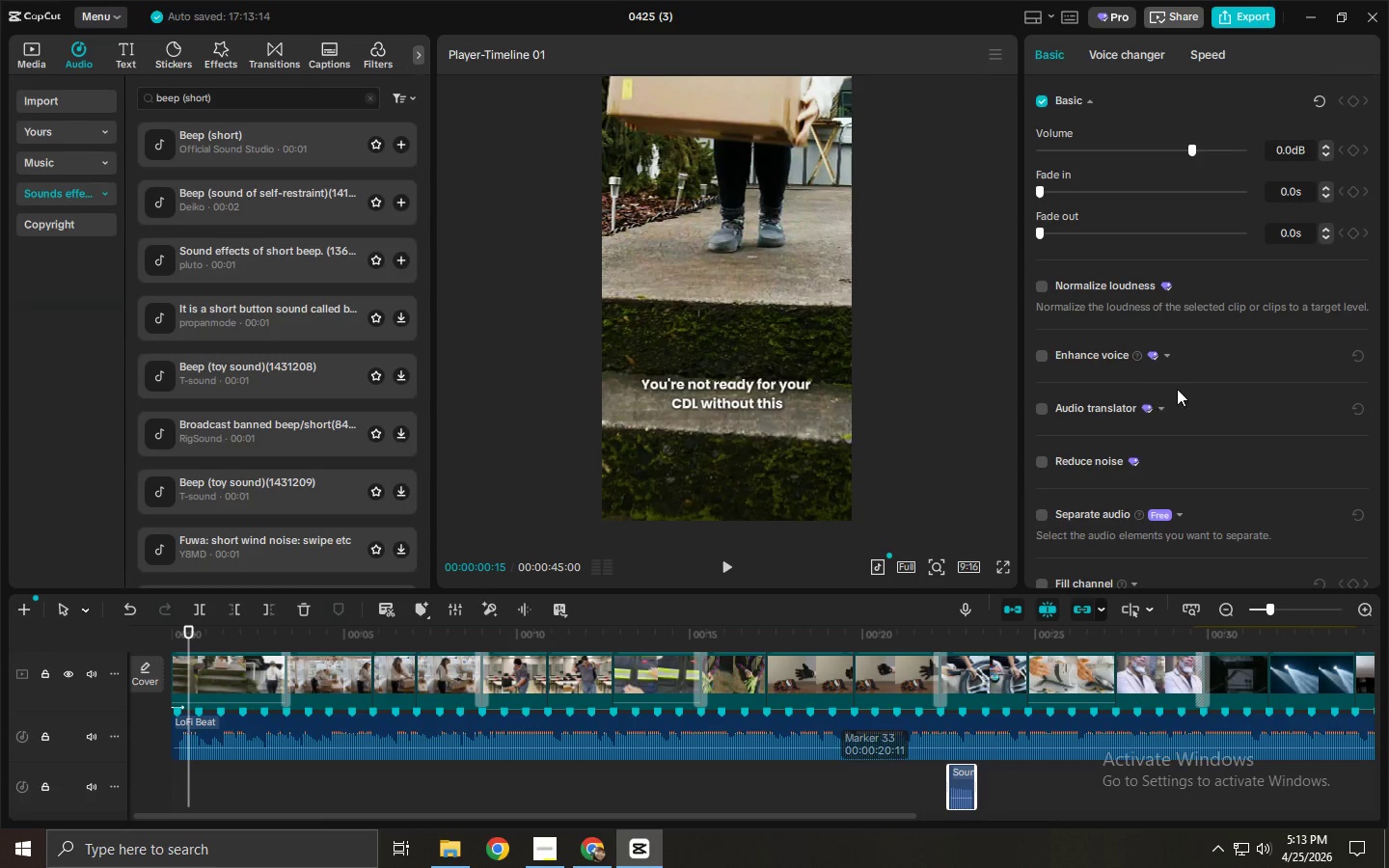 
left_click_drag(start_coordinate=[1292, 149], to_coordinate=[1237, 147])
 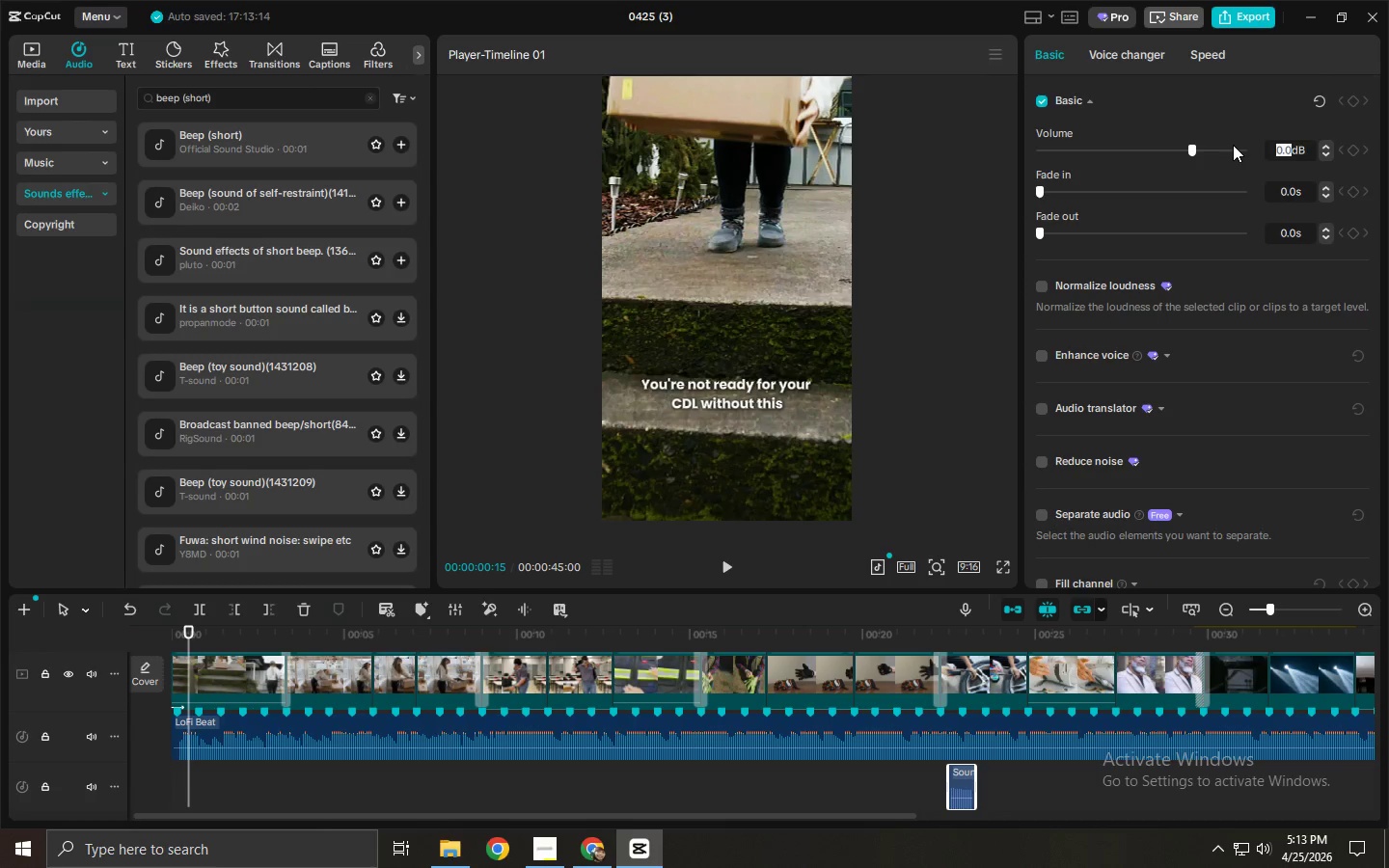 
key(NumpadSubtract)
 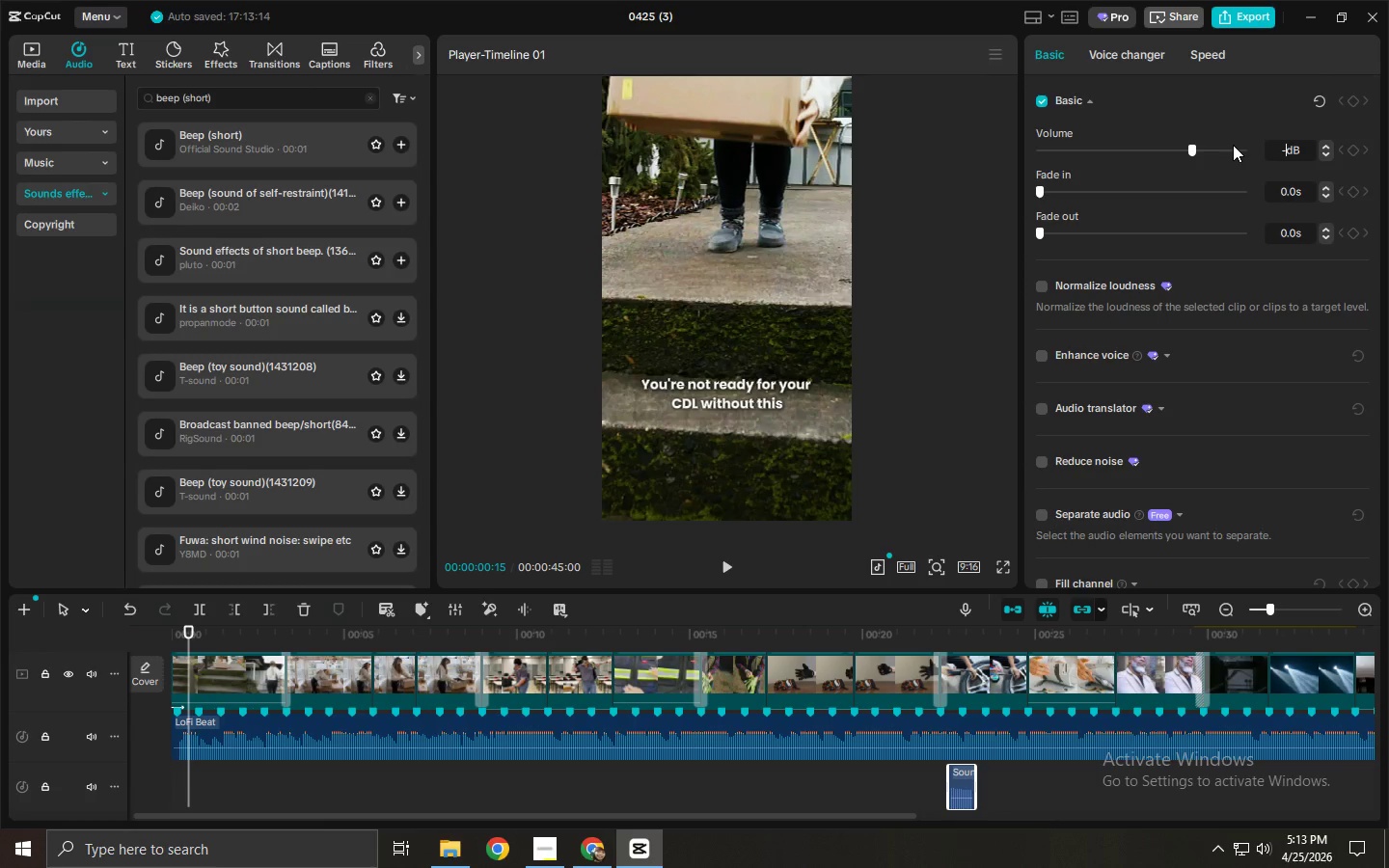 
key(Numpad1)
 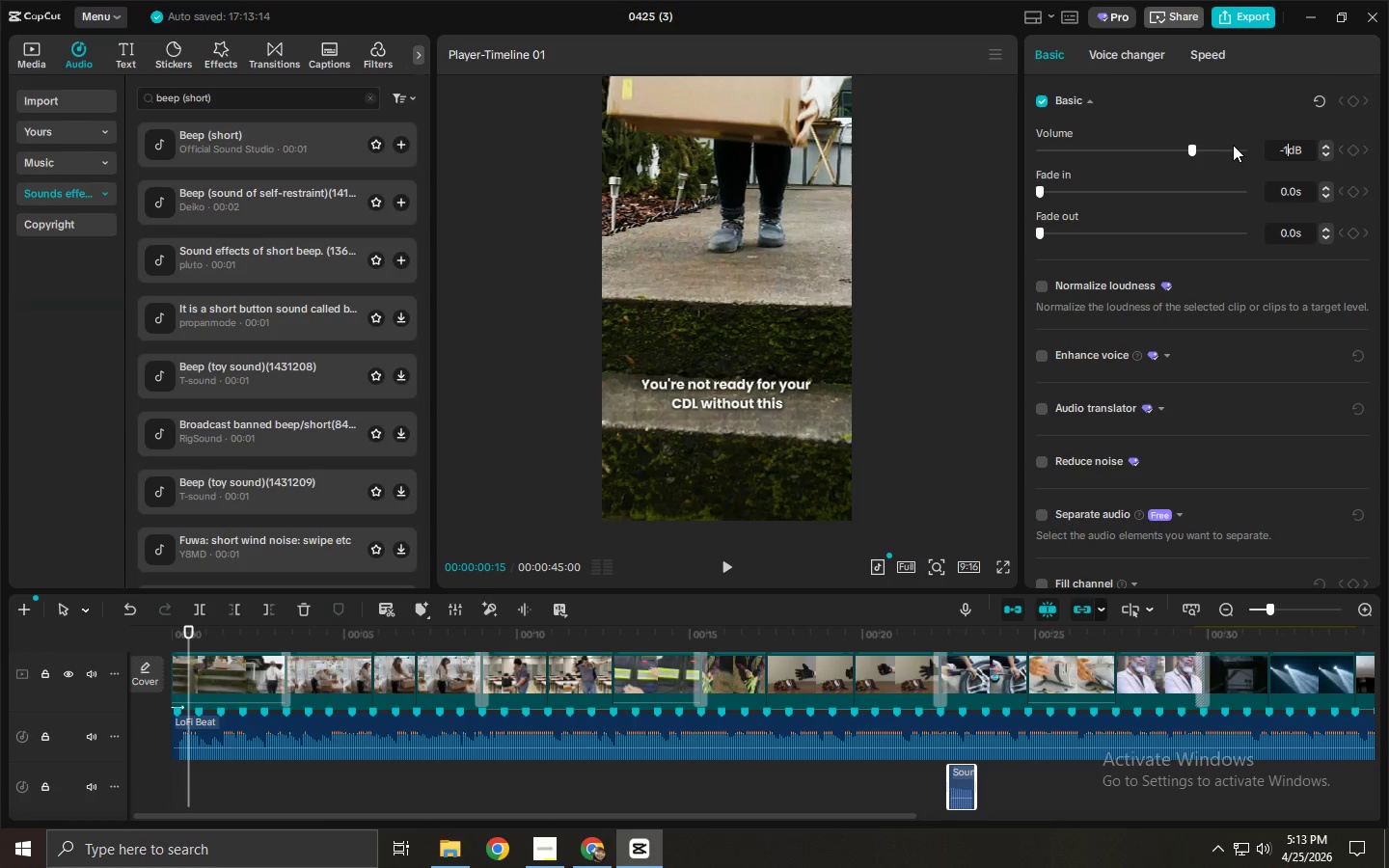 
key(Numpad0)
 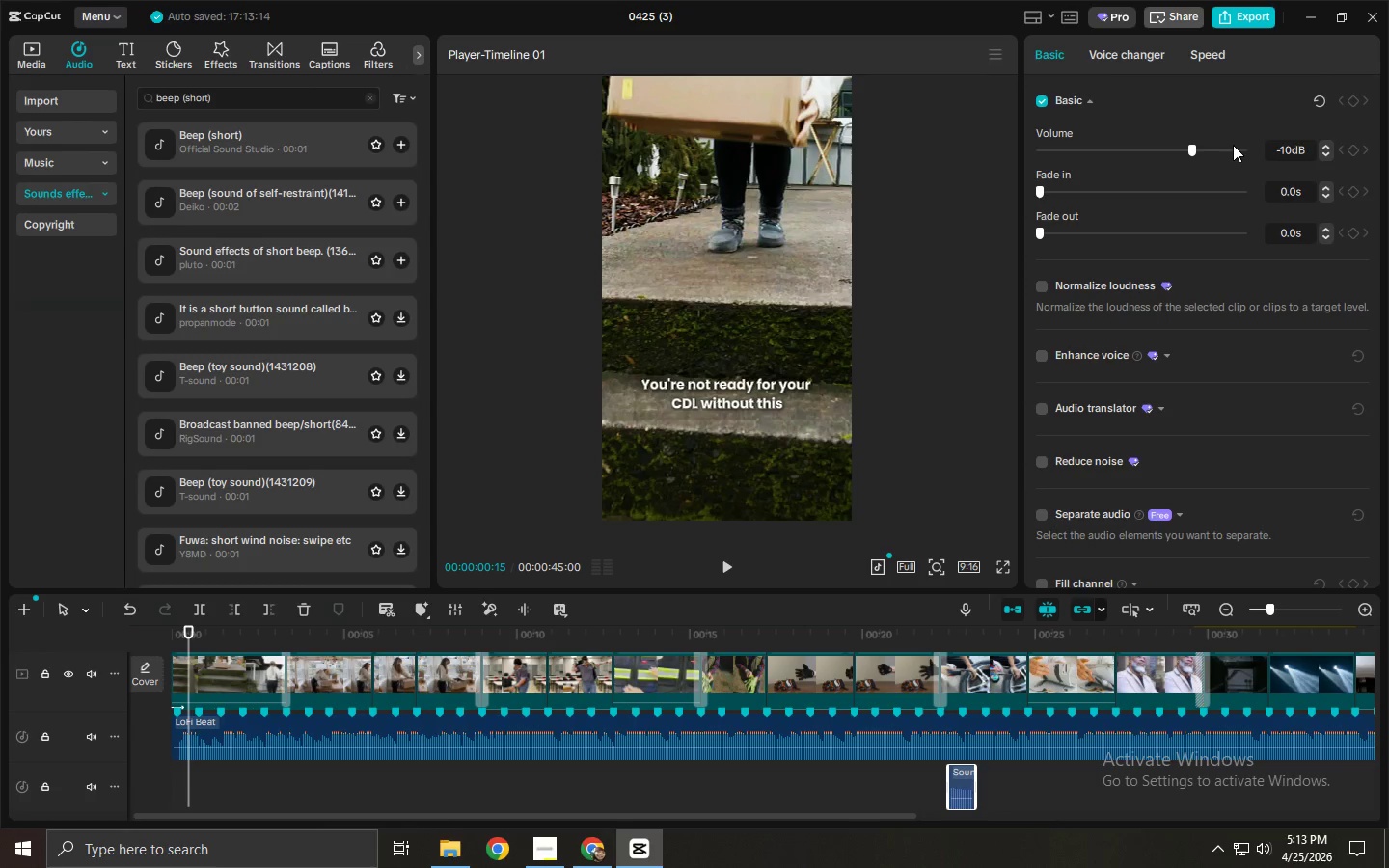 
key(NumpadEnter)
 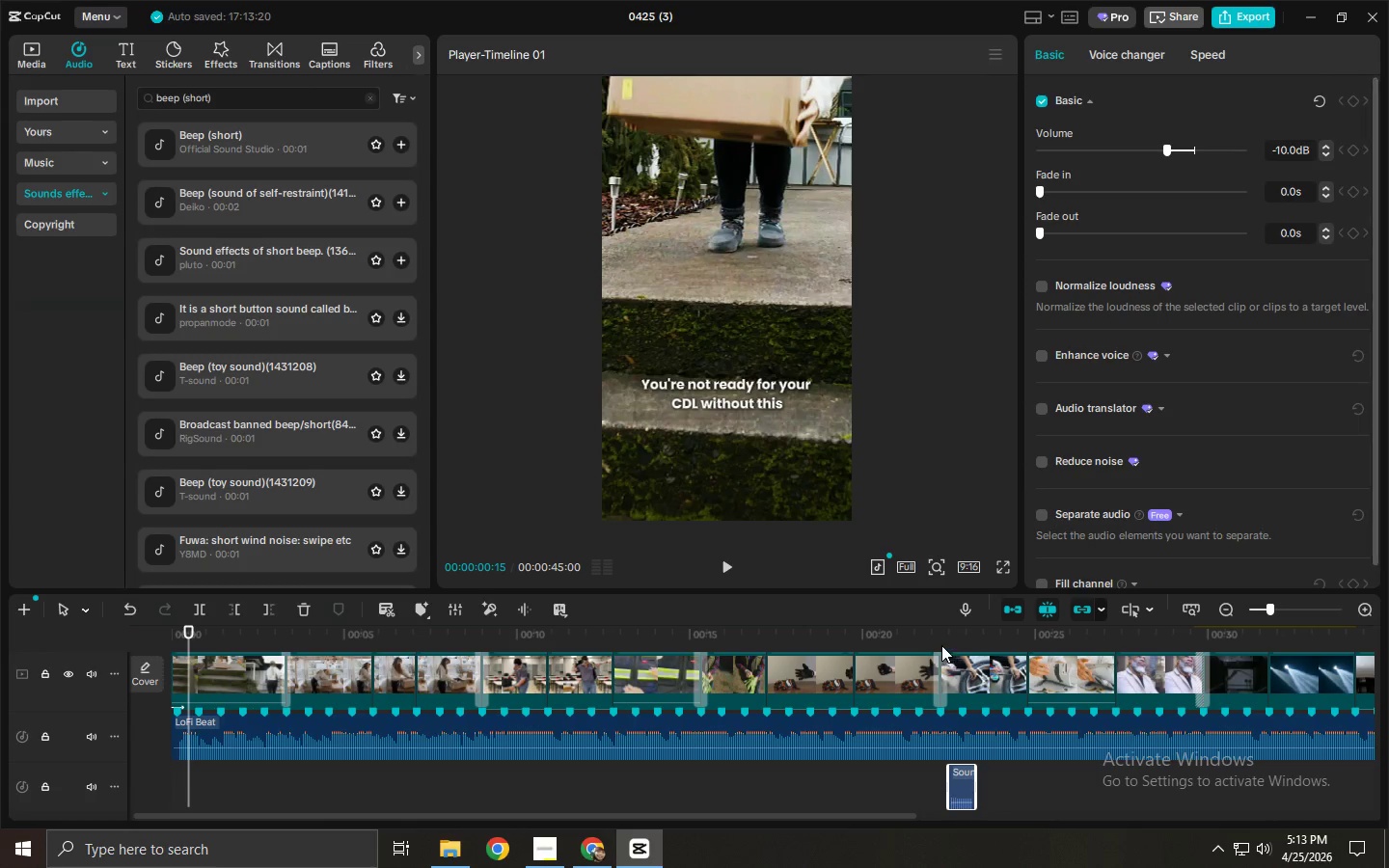 
key(Space)
 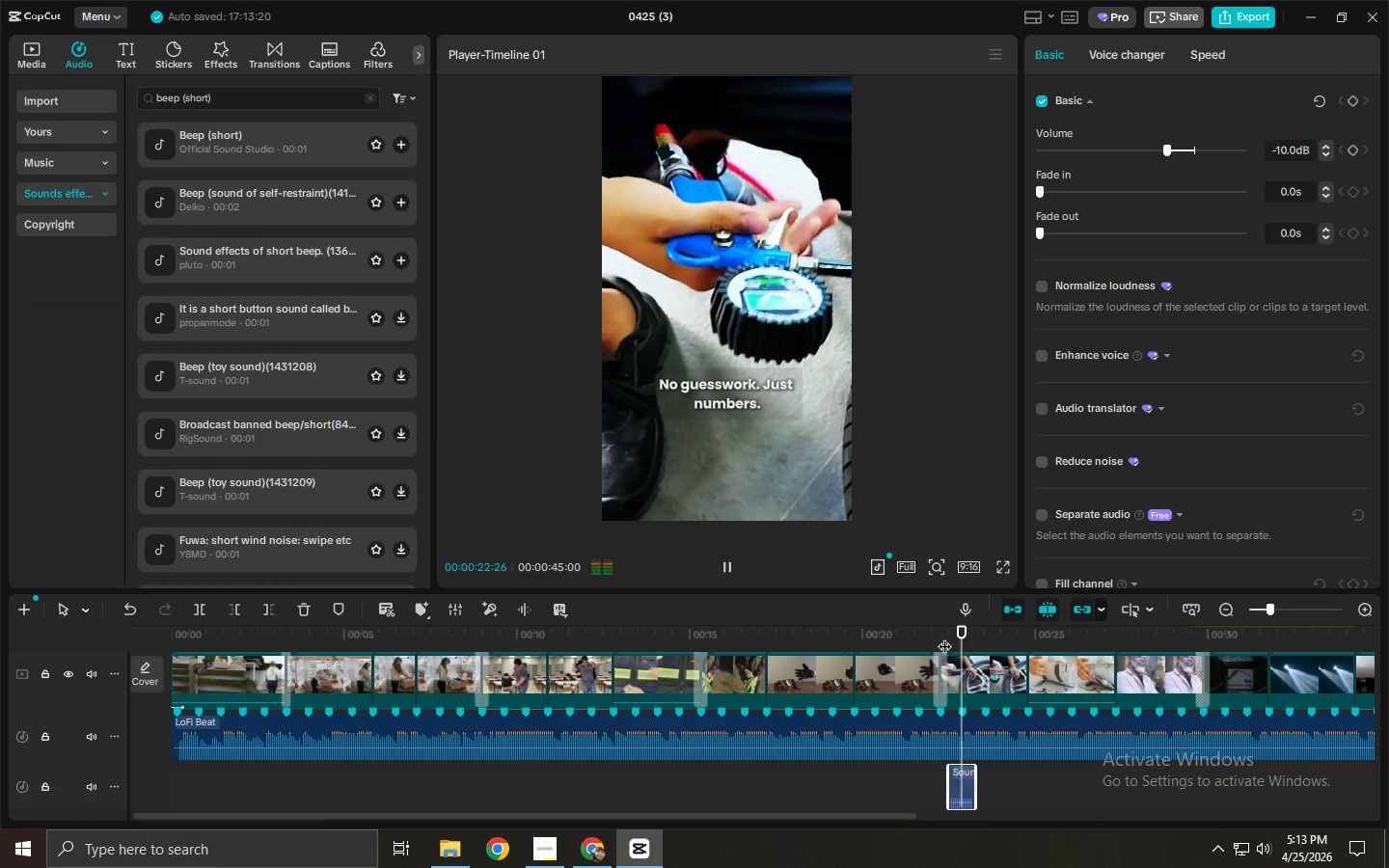 
key(Space)
 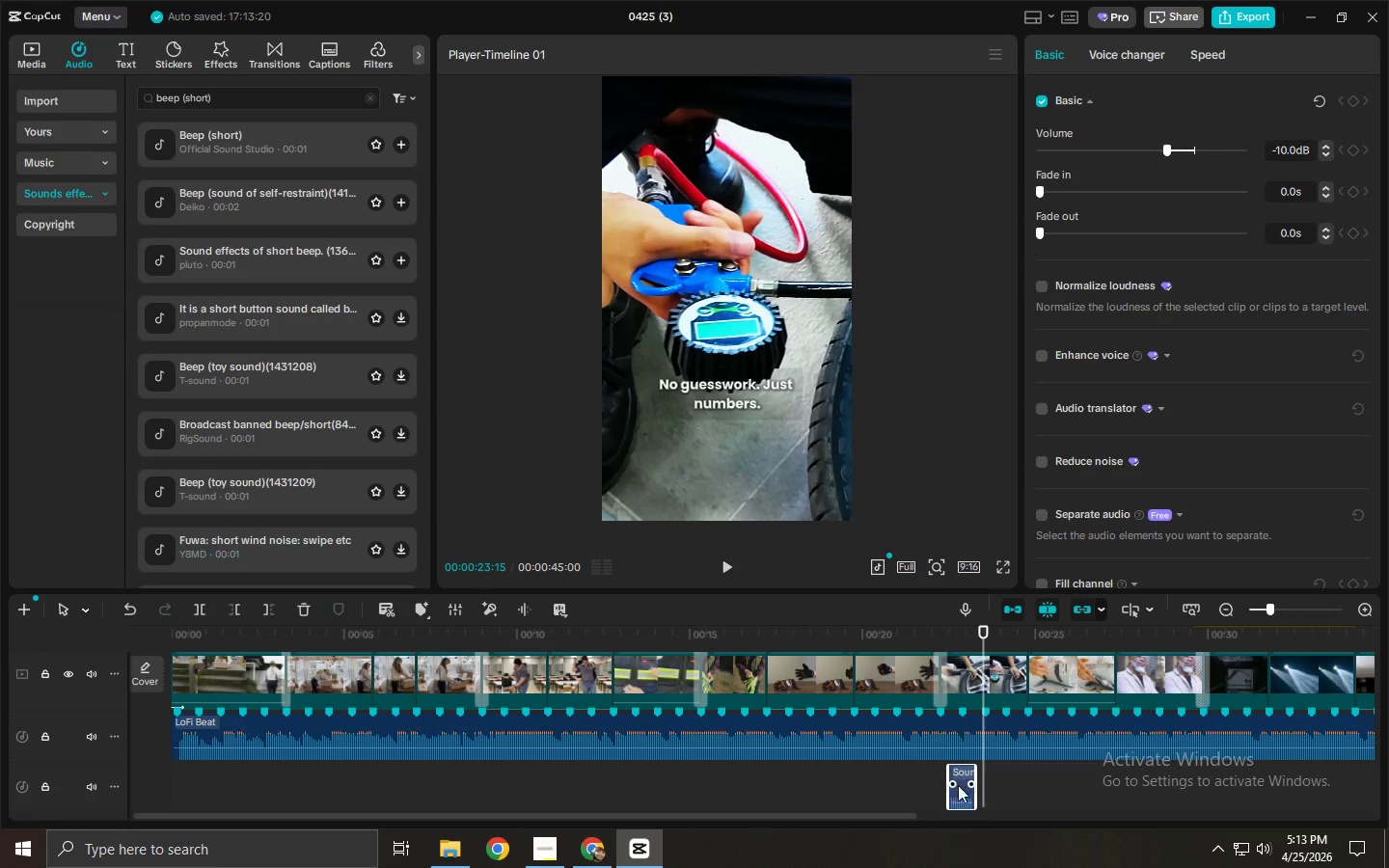 
left_click_drag(start_coordinate=[960, 794], to_coordinate=[994, 800])
 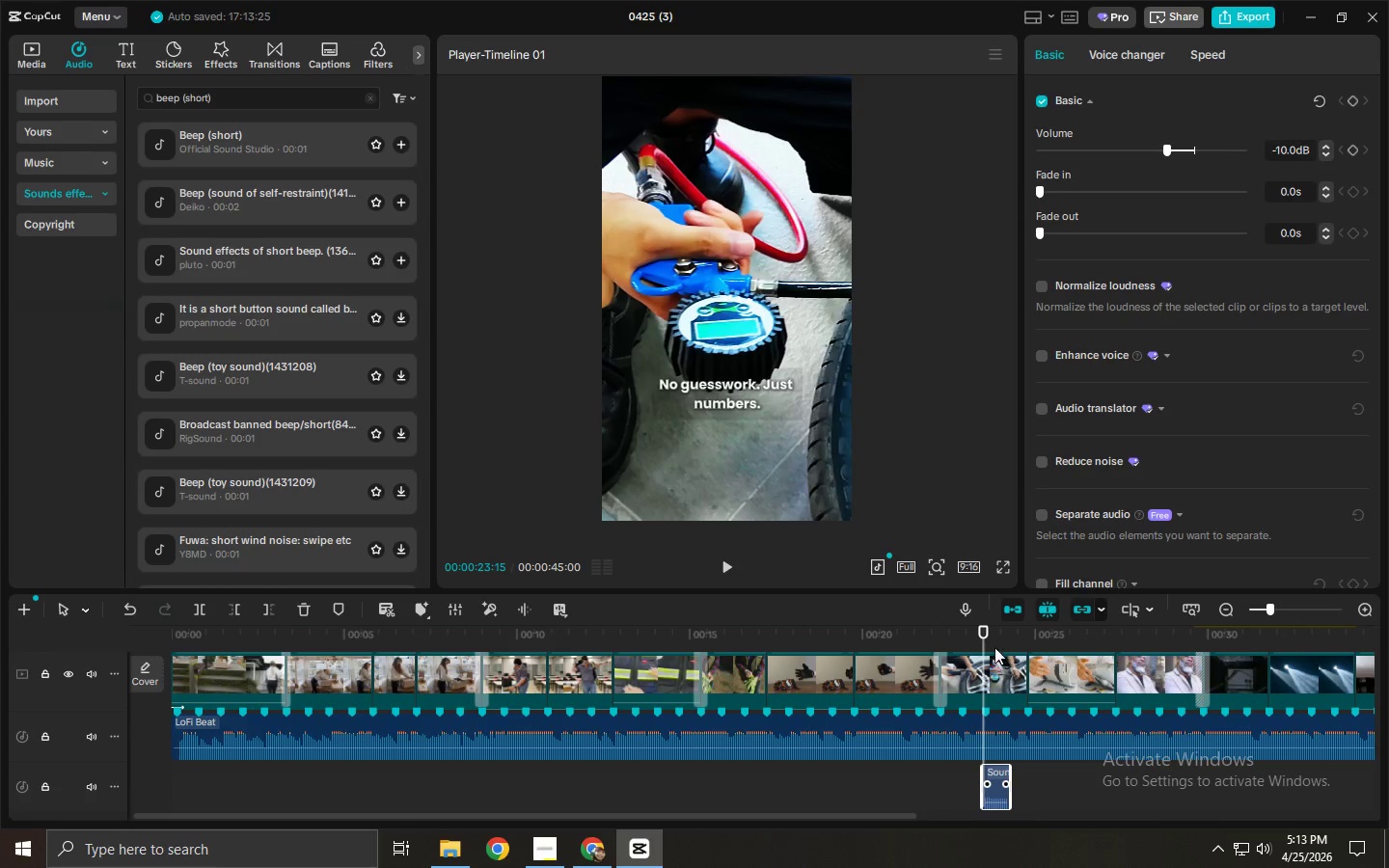 
left_click([985, 638])
 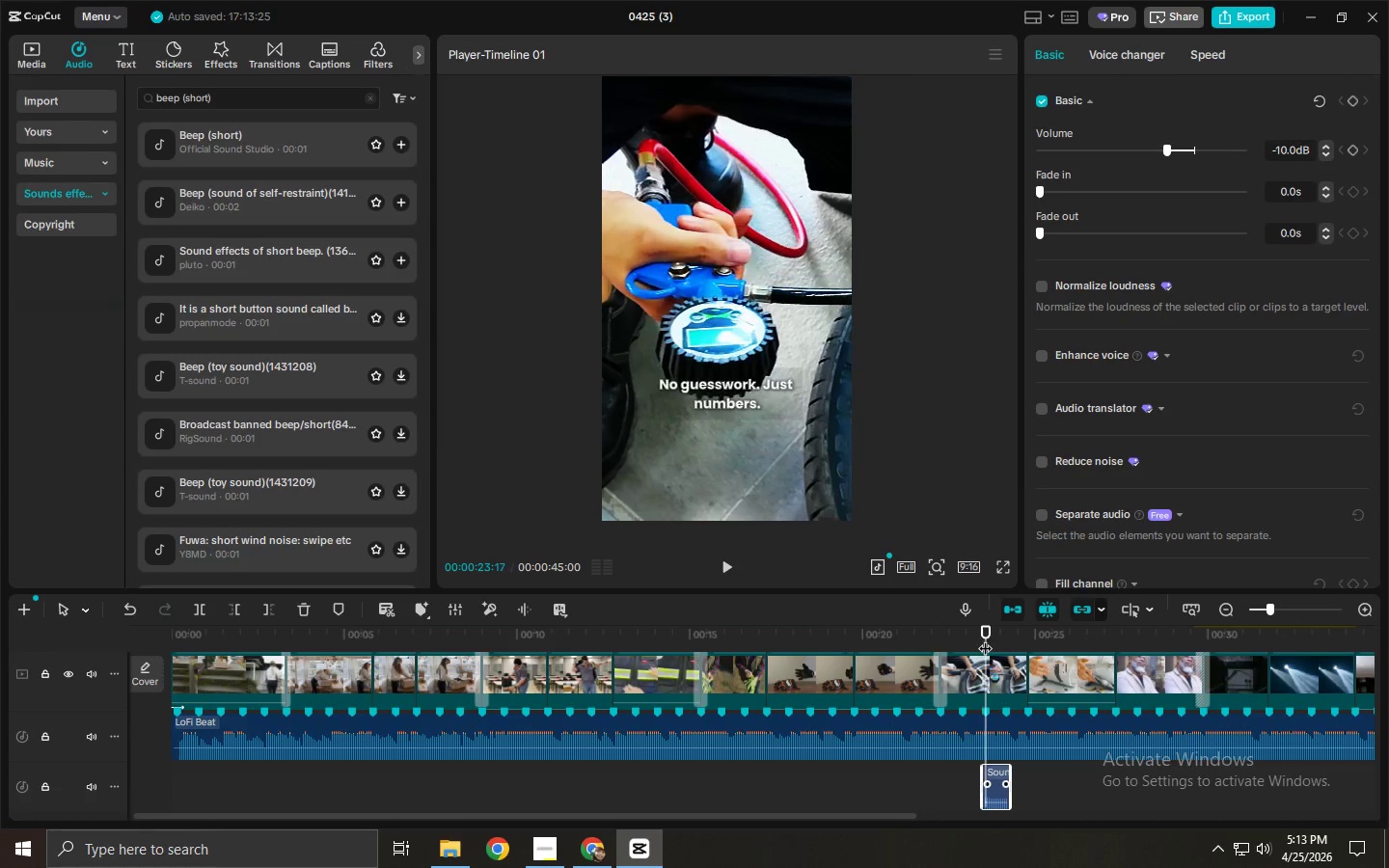 
key(Space)
 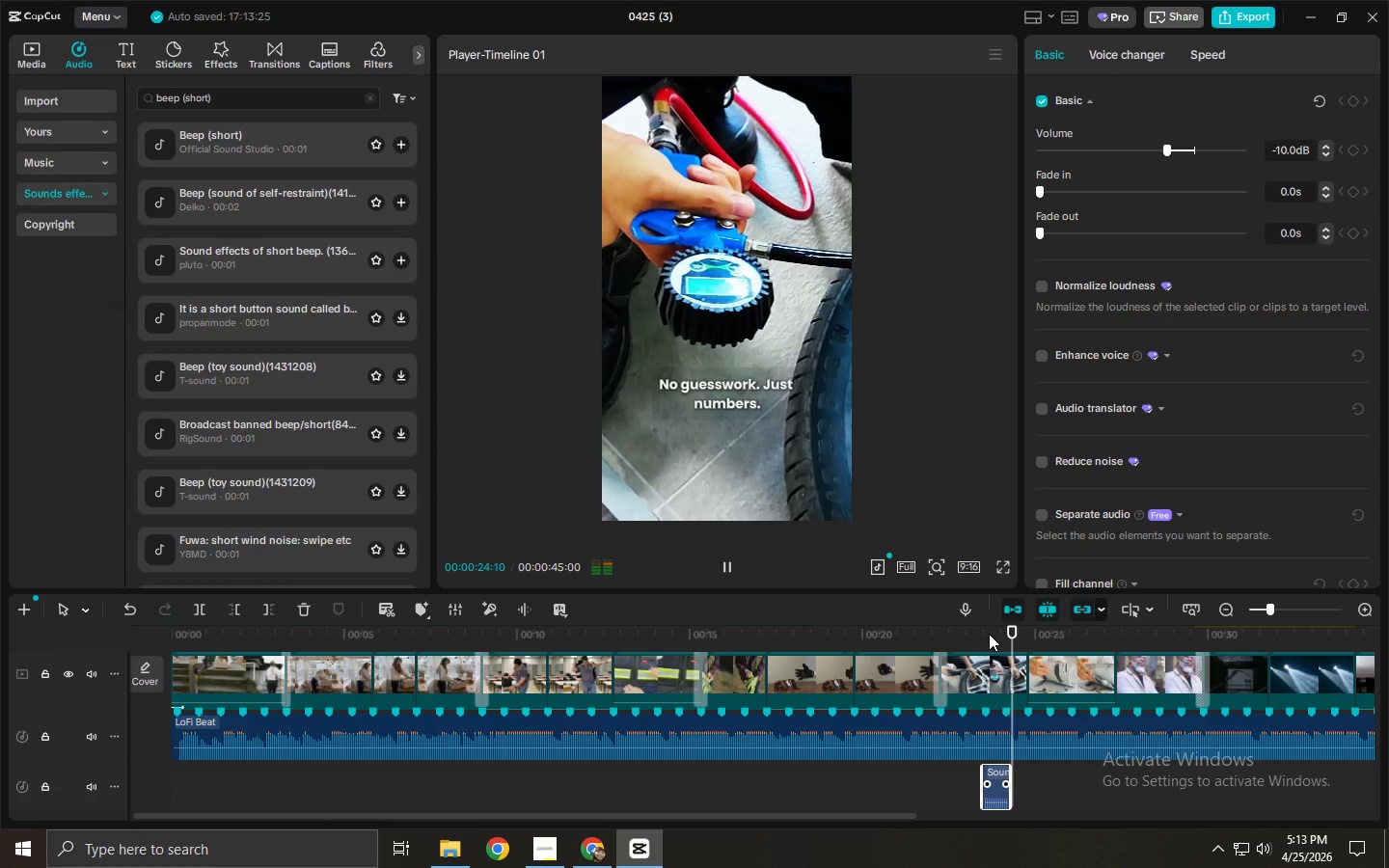 
key(Space)
 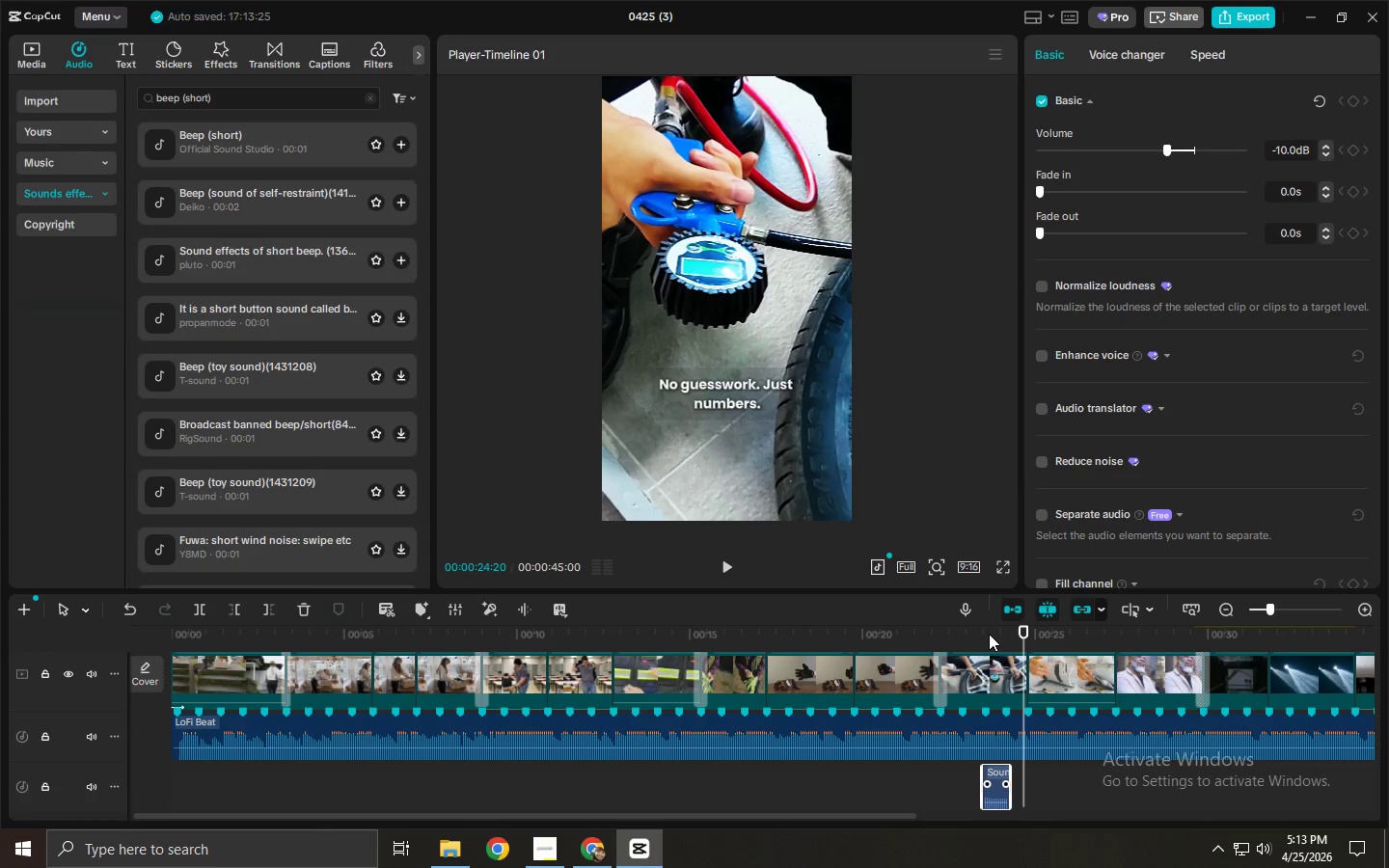 
wait(29.12)
 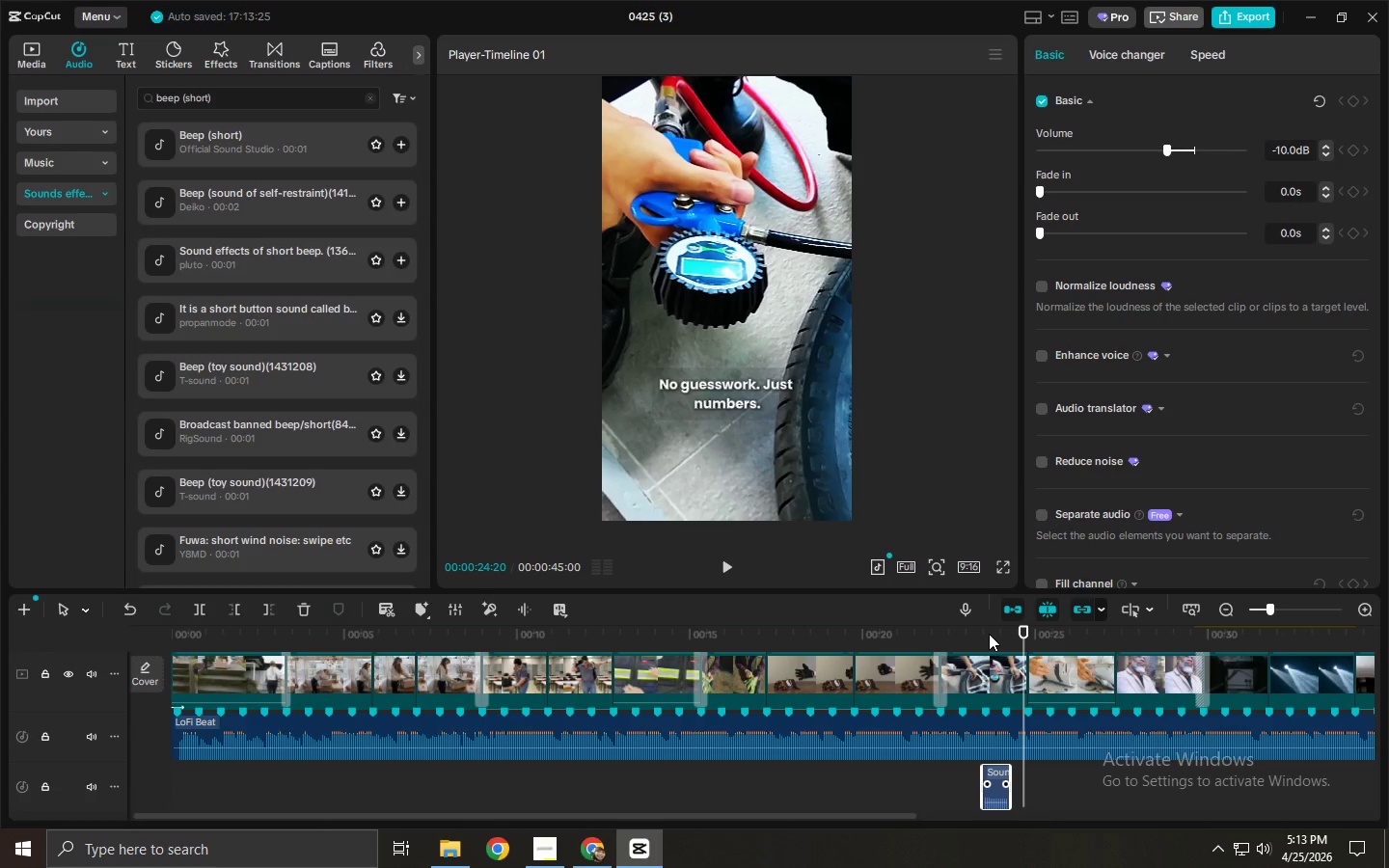 
left_click_drag(start_coordinate=[205, 628], to_coordinate=[153, 628])
 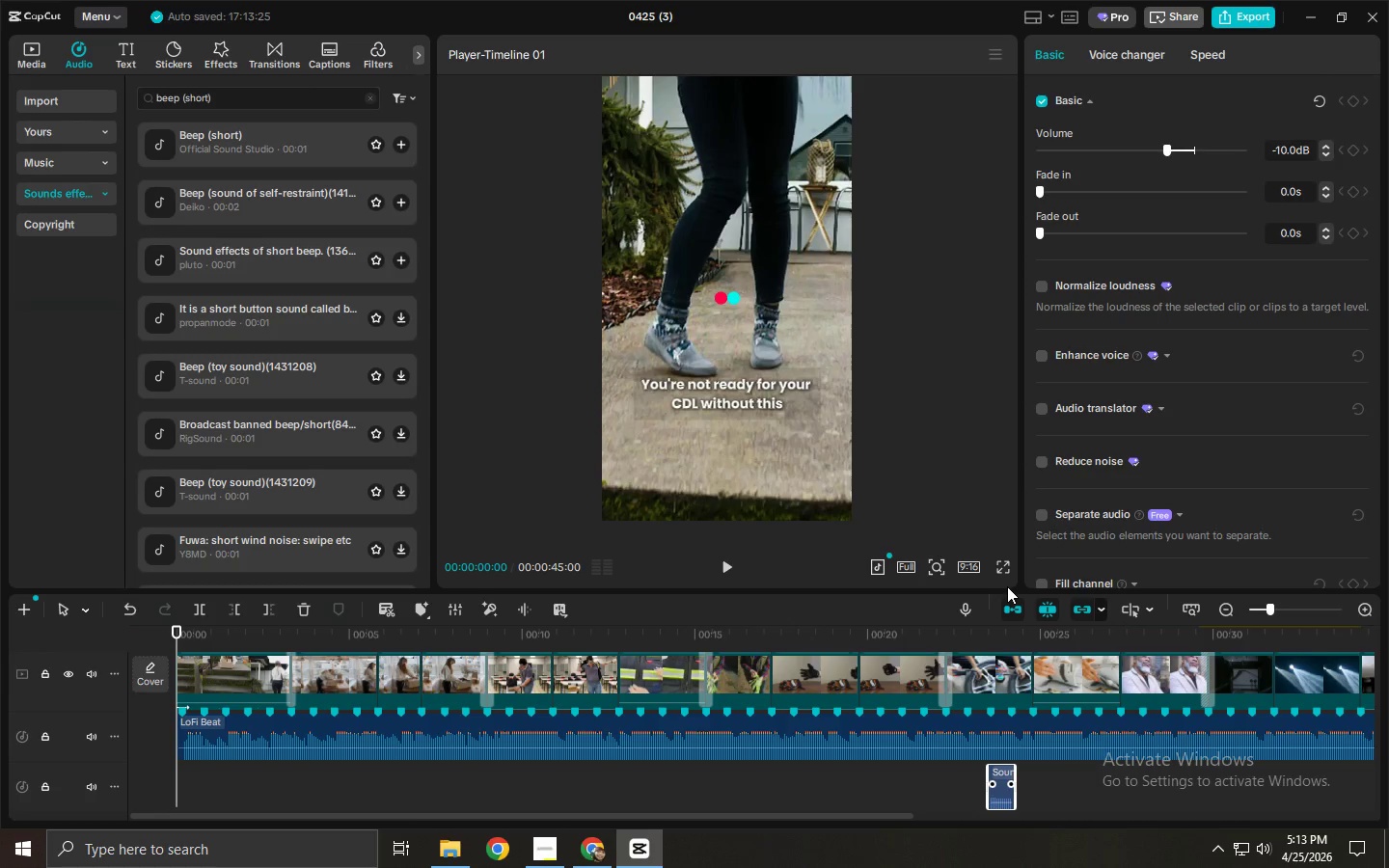 
left_click([1004, 568])
 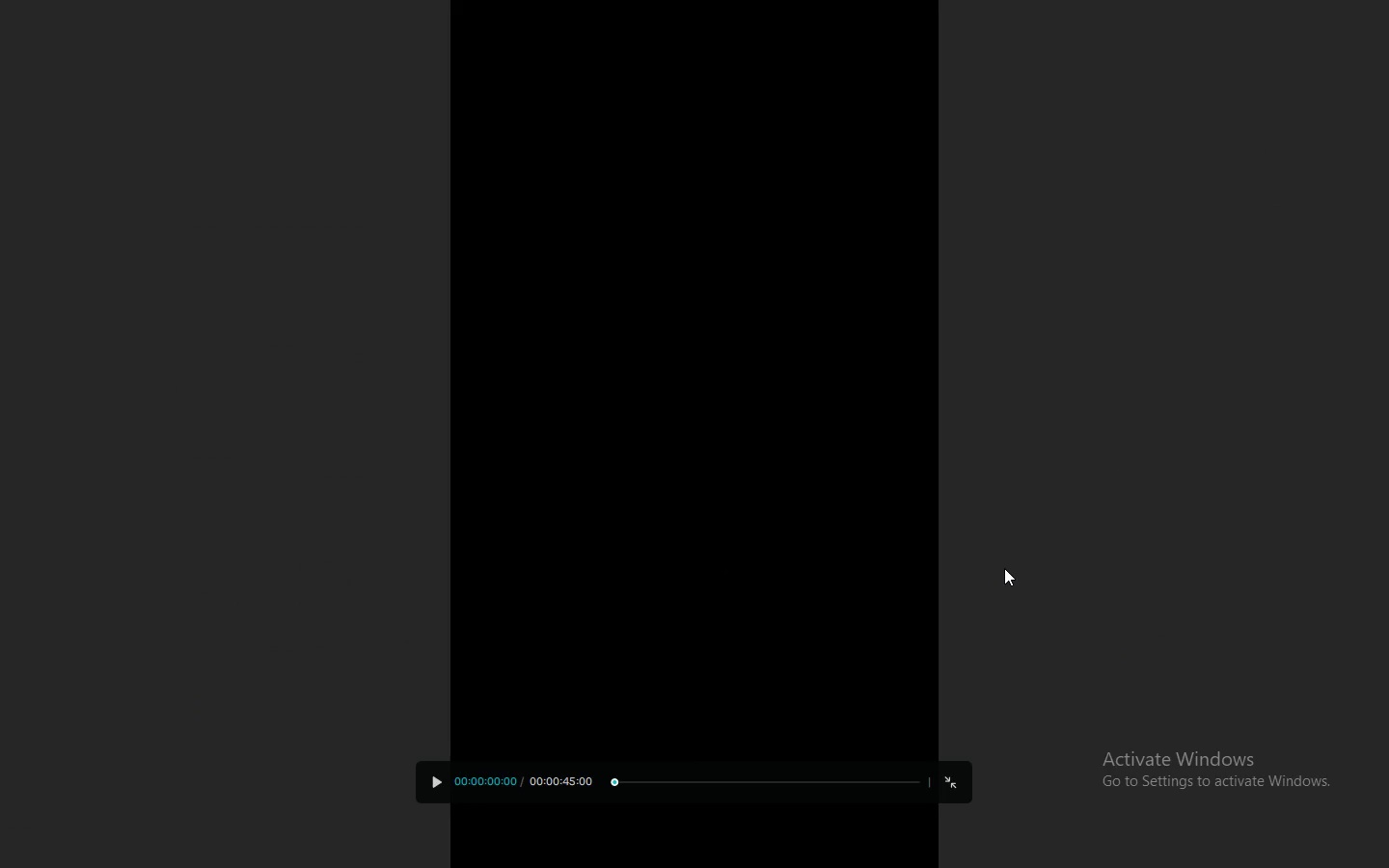 
key(Space)
 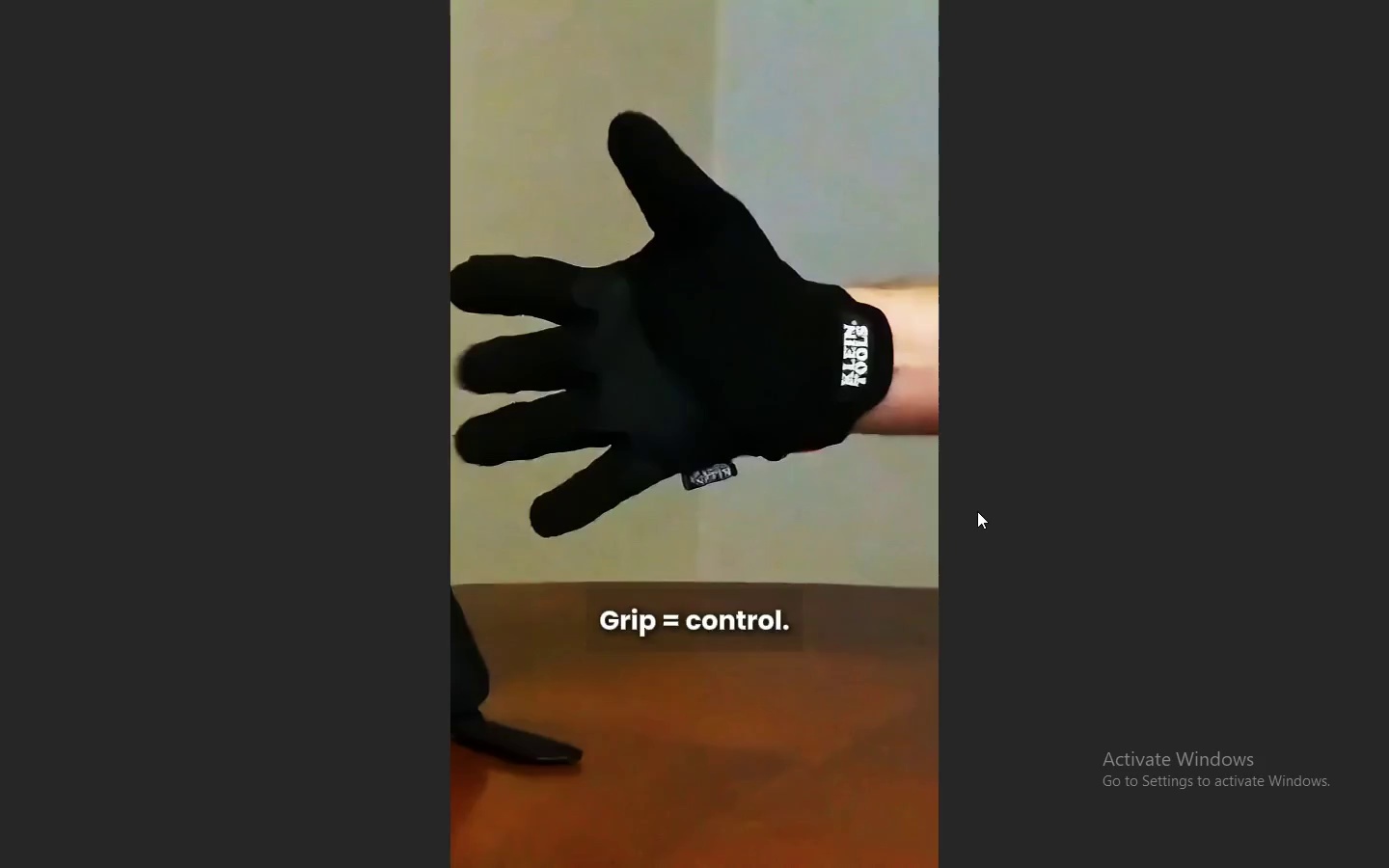 
wait(27.03)
 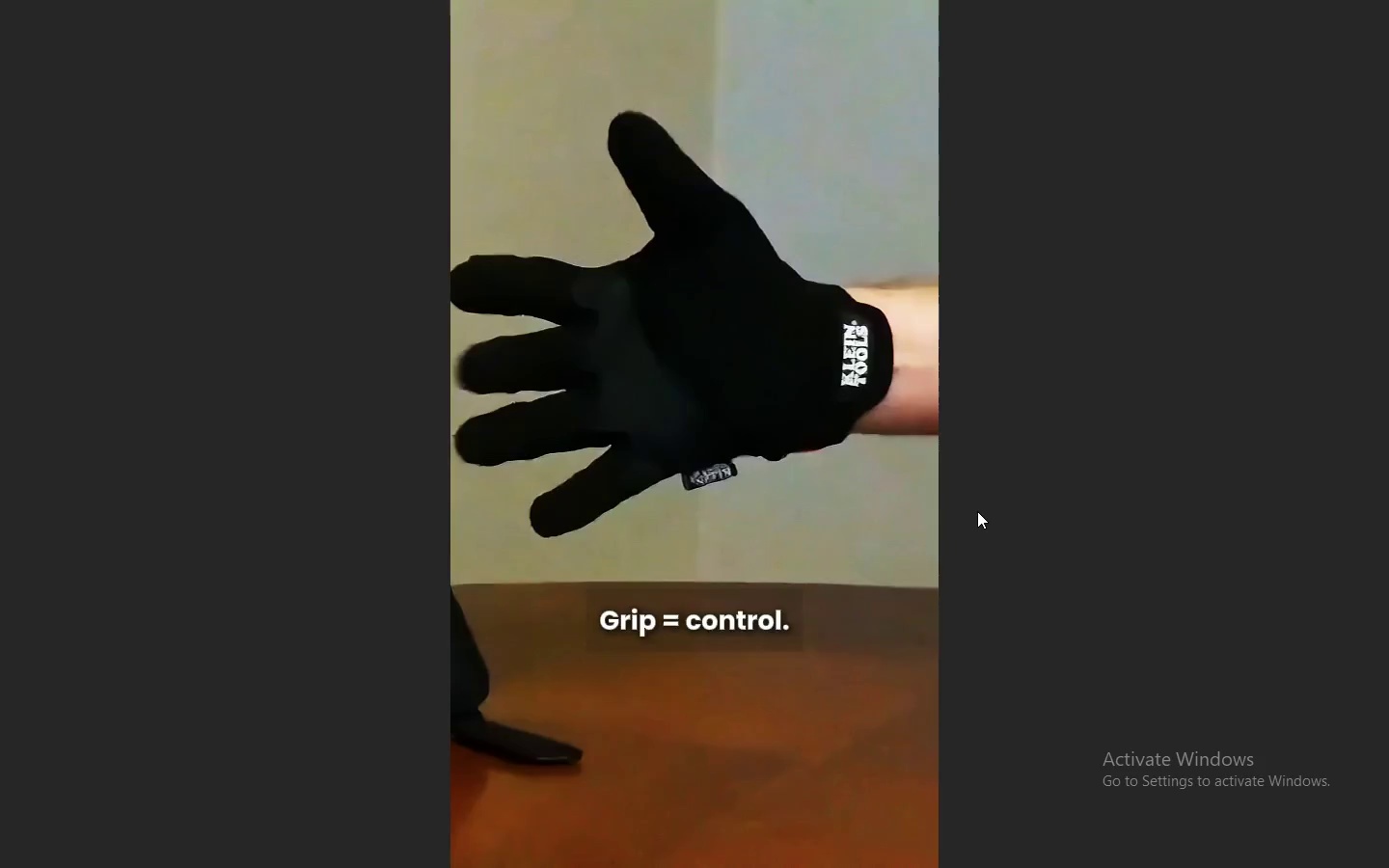 
key(Space)
 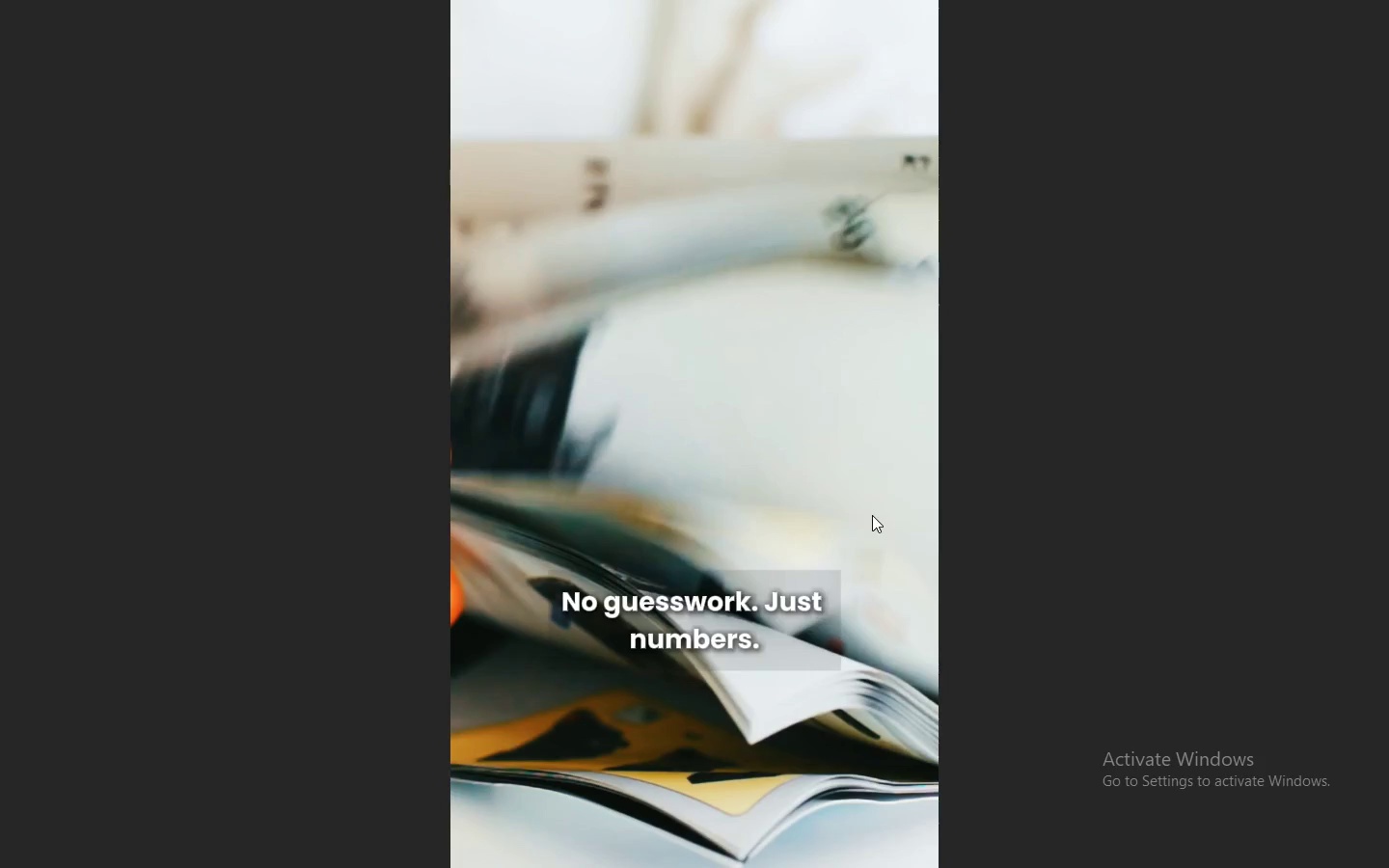 
wait(7.03)
 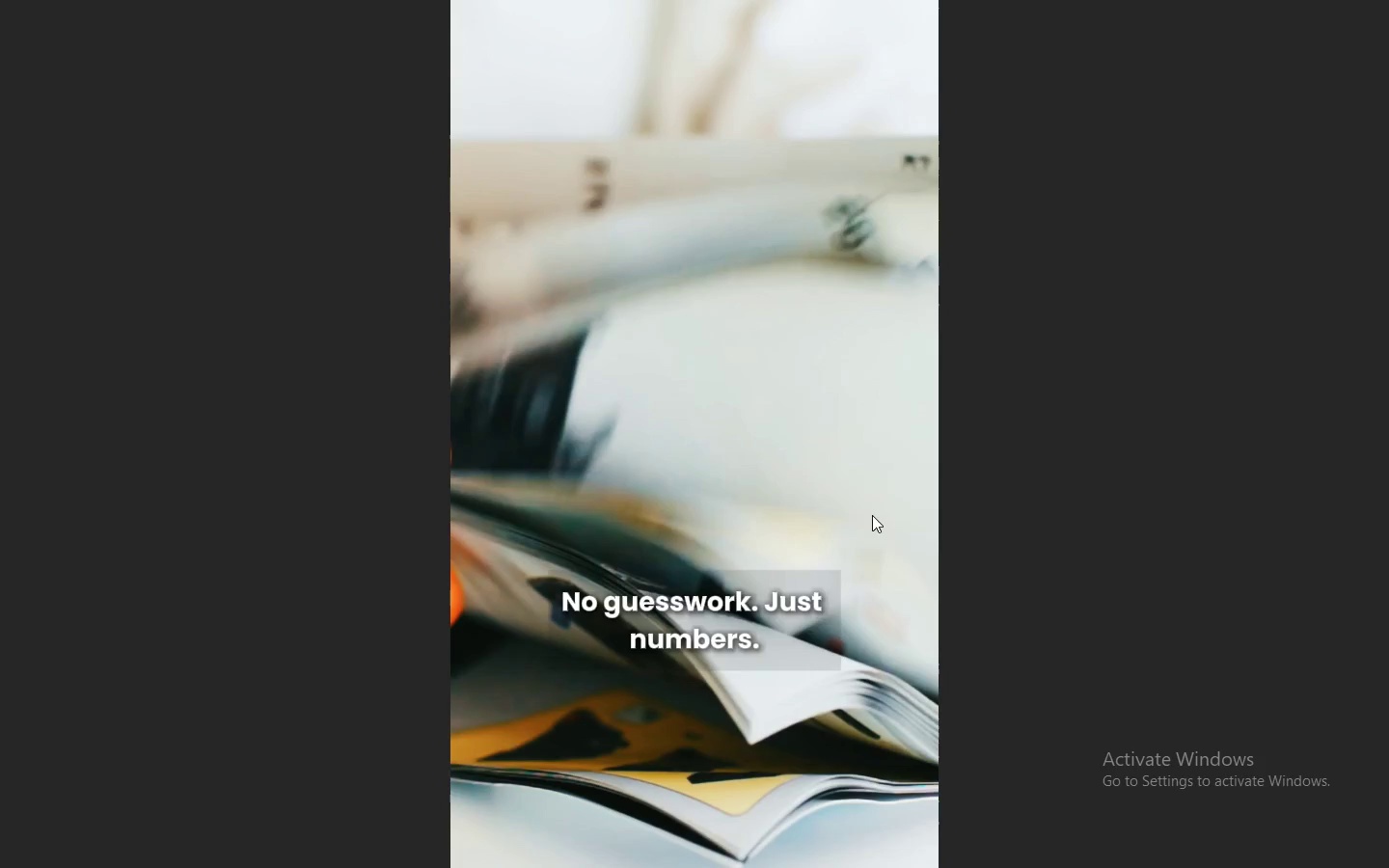 
key(Space)
 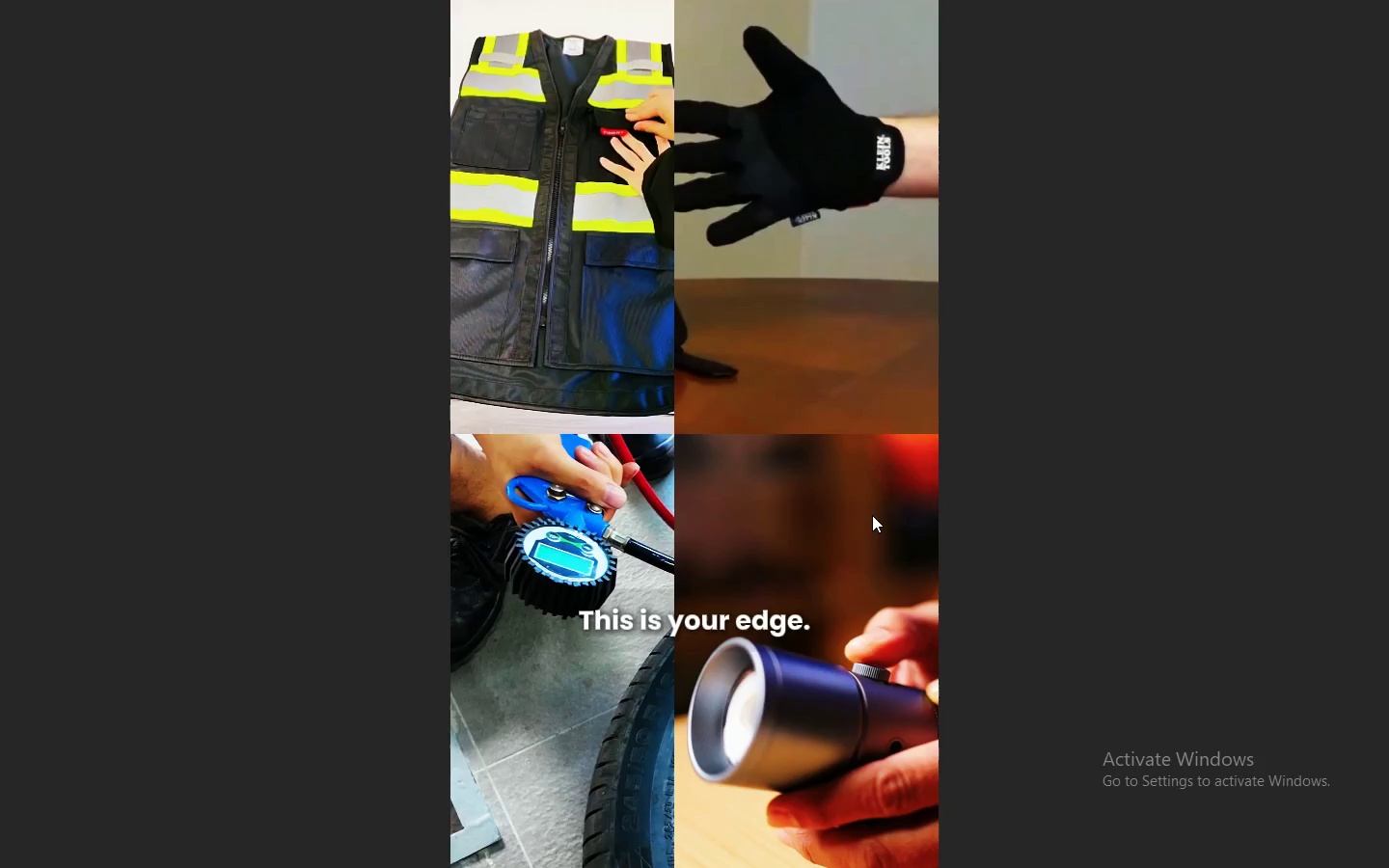 
wait(18.97)
 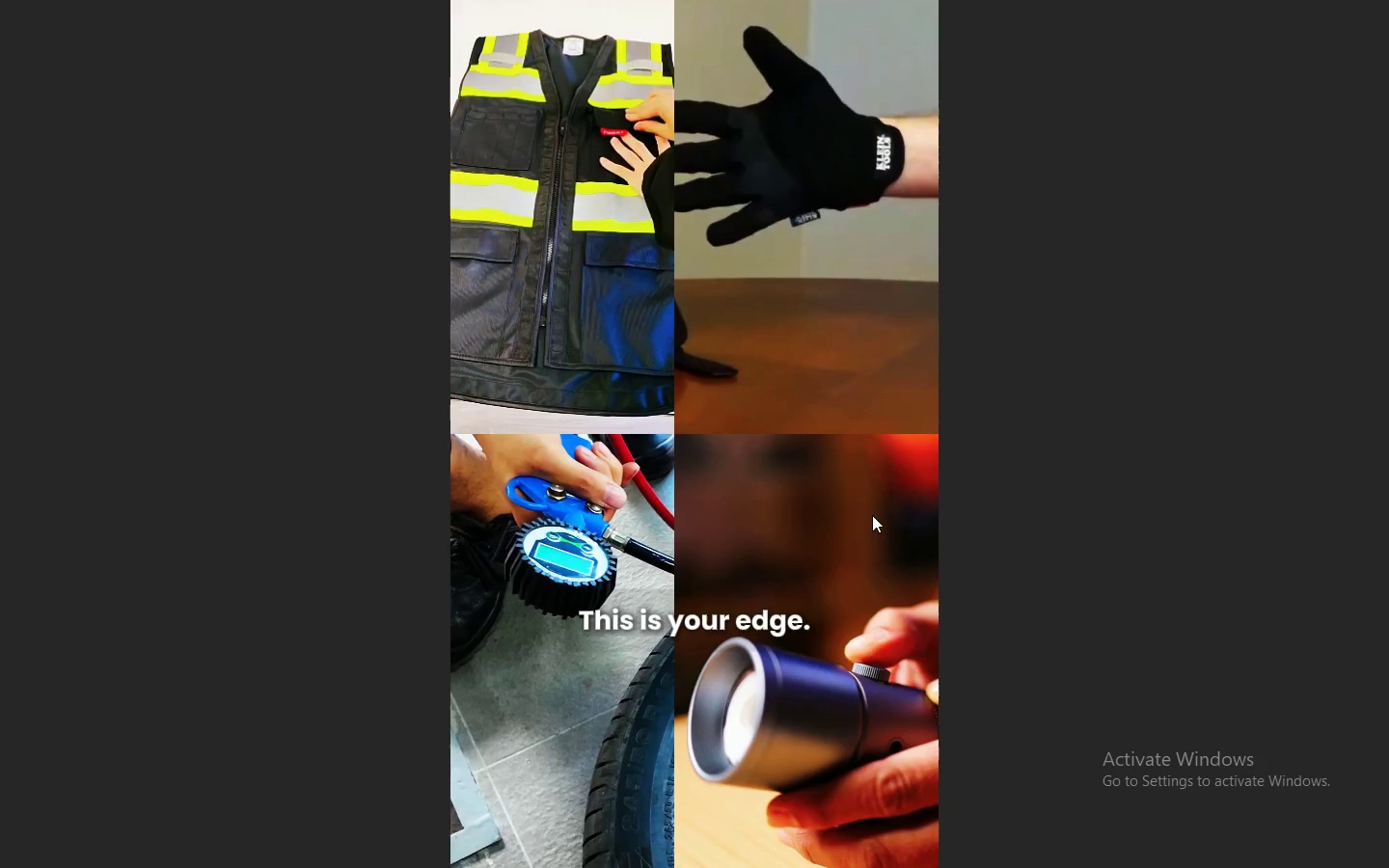 
key(Escape)
 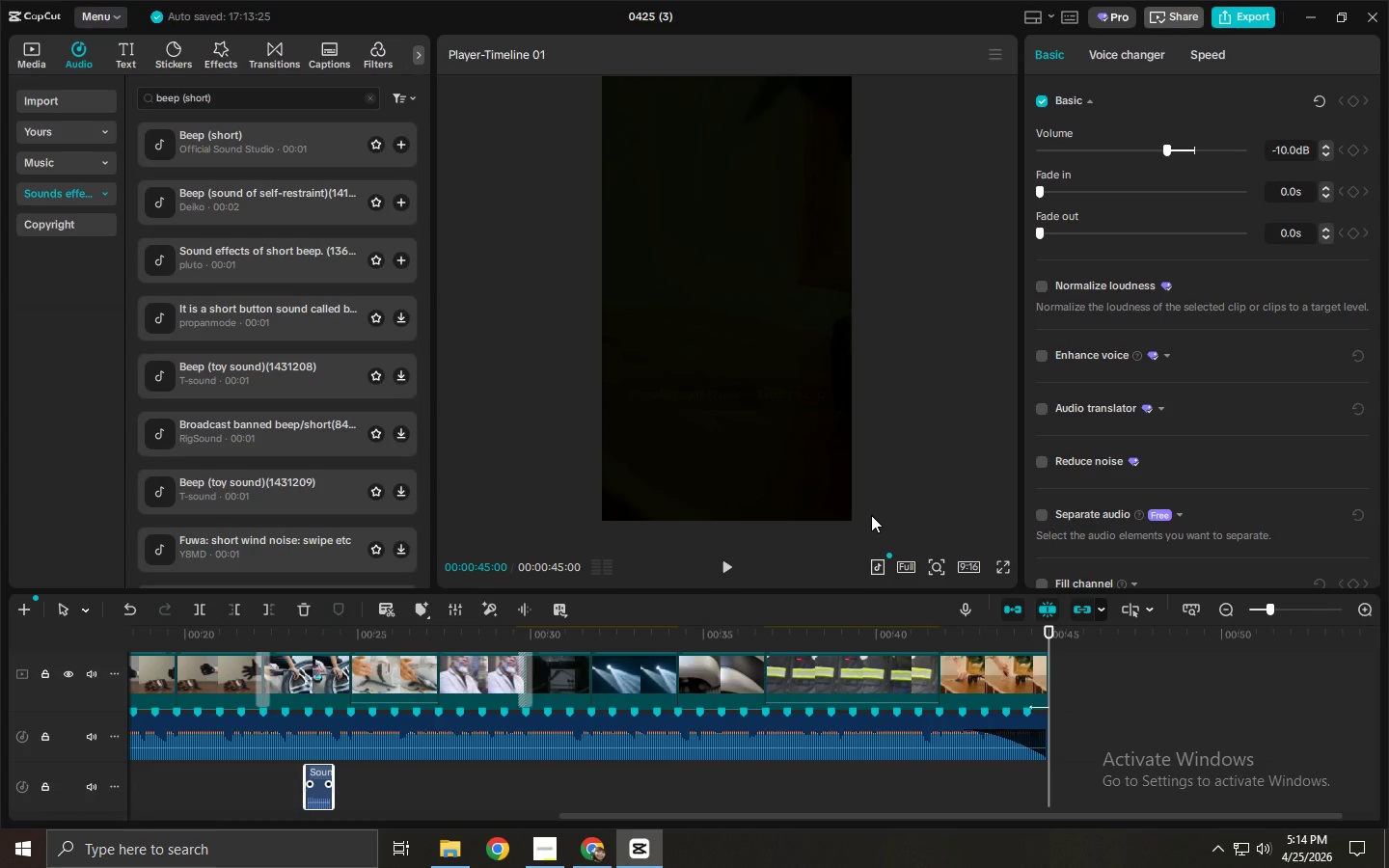 
key(Alt+Tab)
 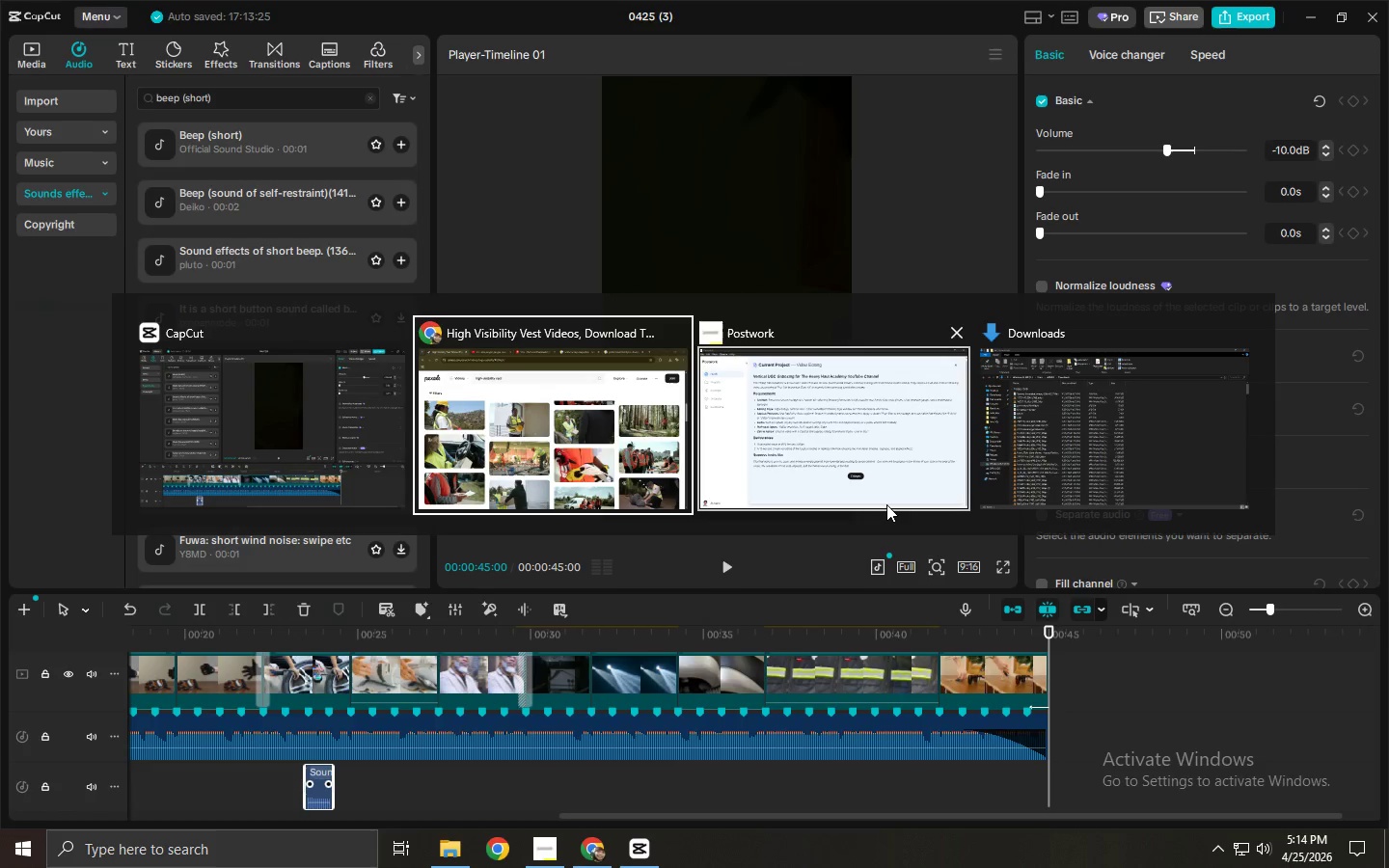 
key(Alt+Tab)